 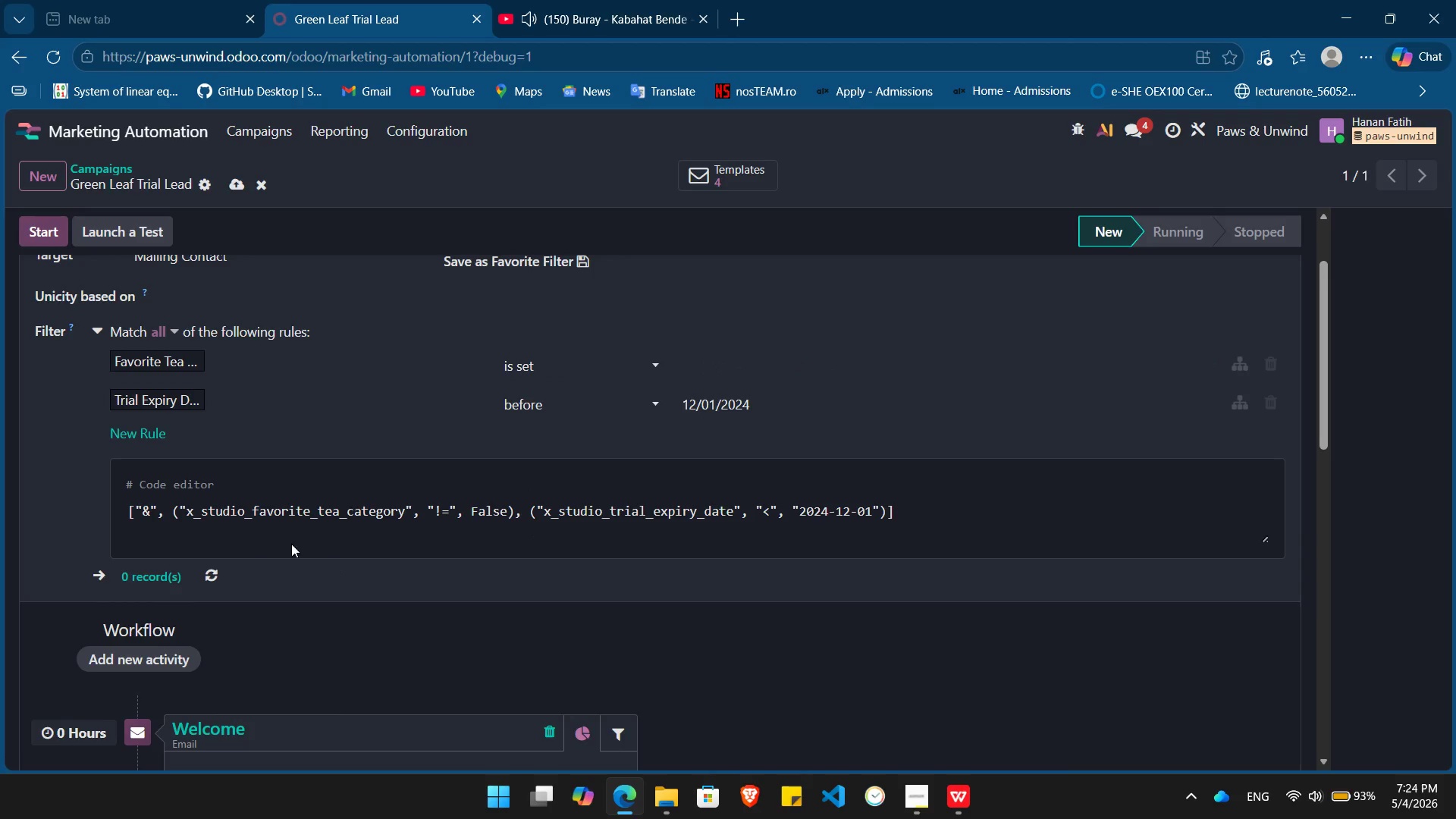 
left_click([209, 570])
 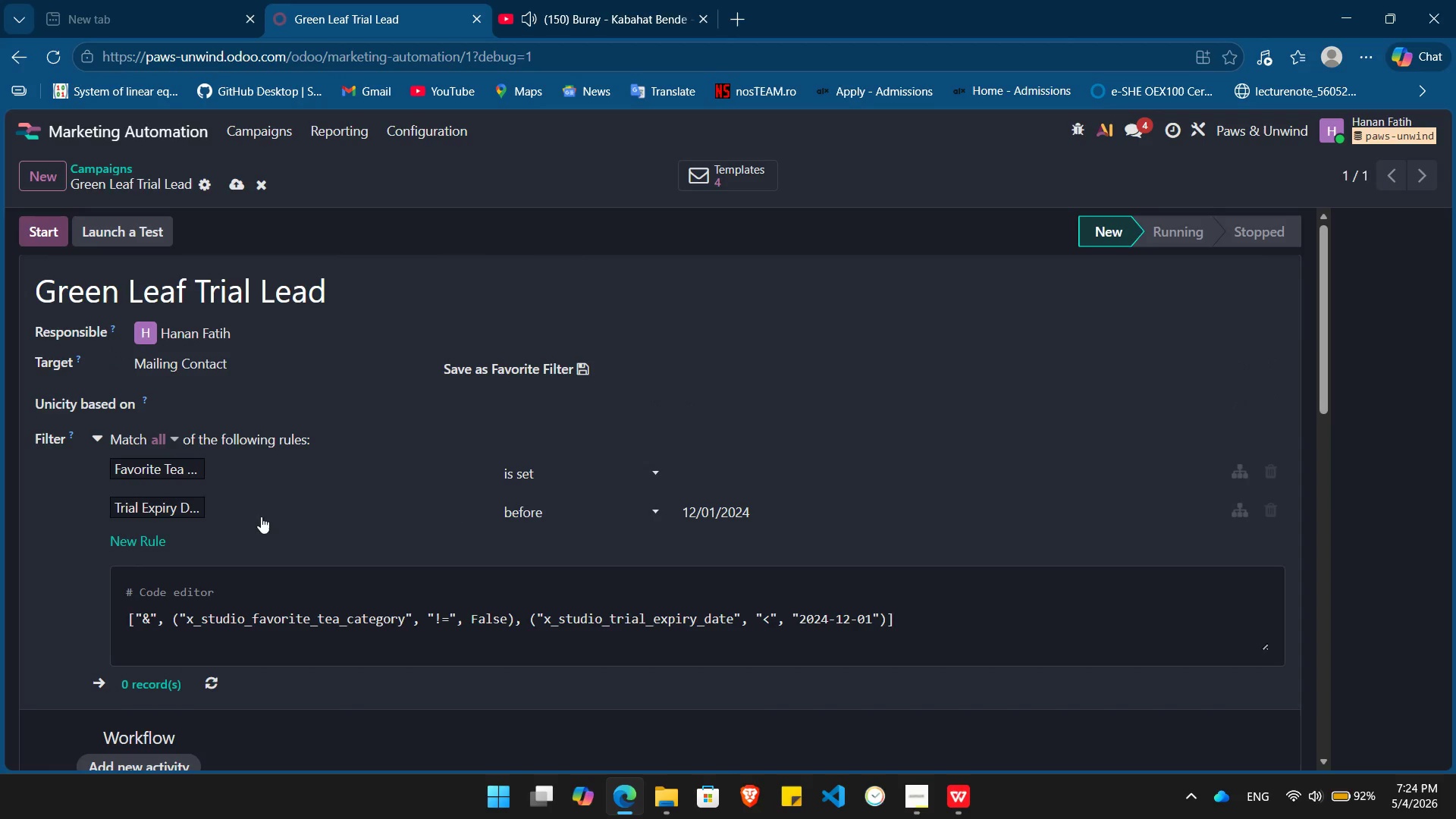 
wait(13.58)
 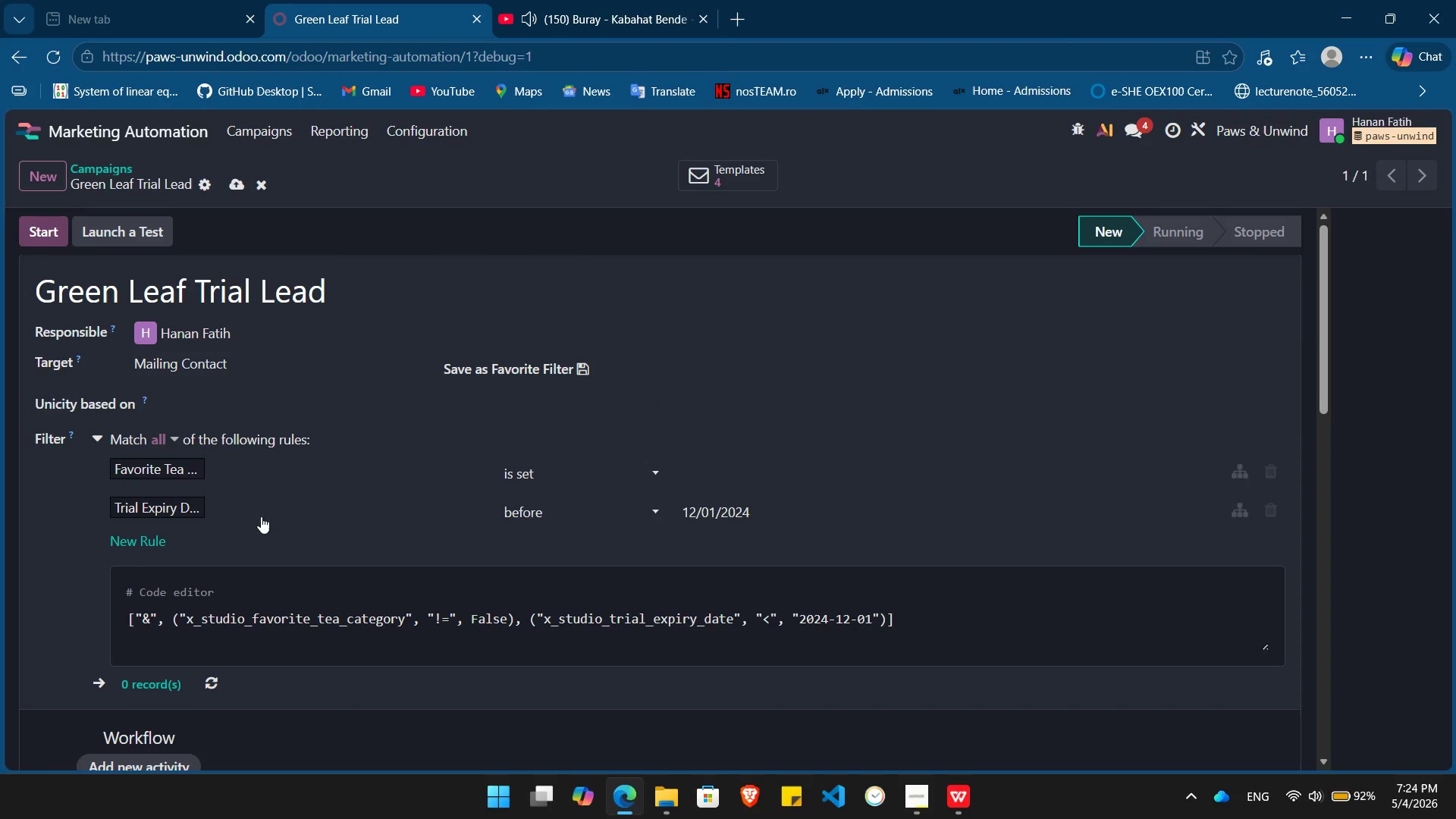 
left_click([1266, 468])
 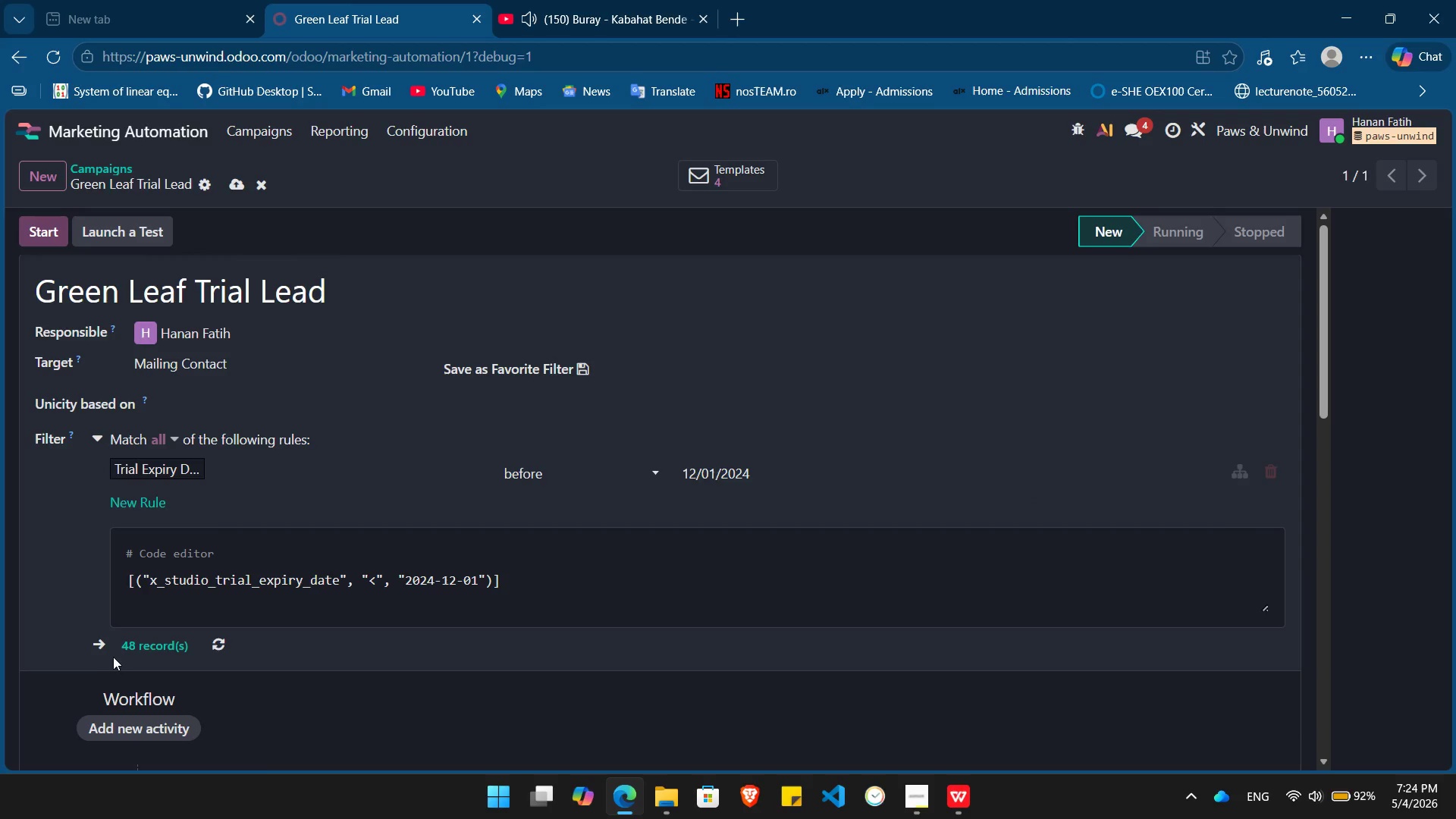 
left_click([156, 641])
 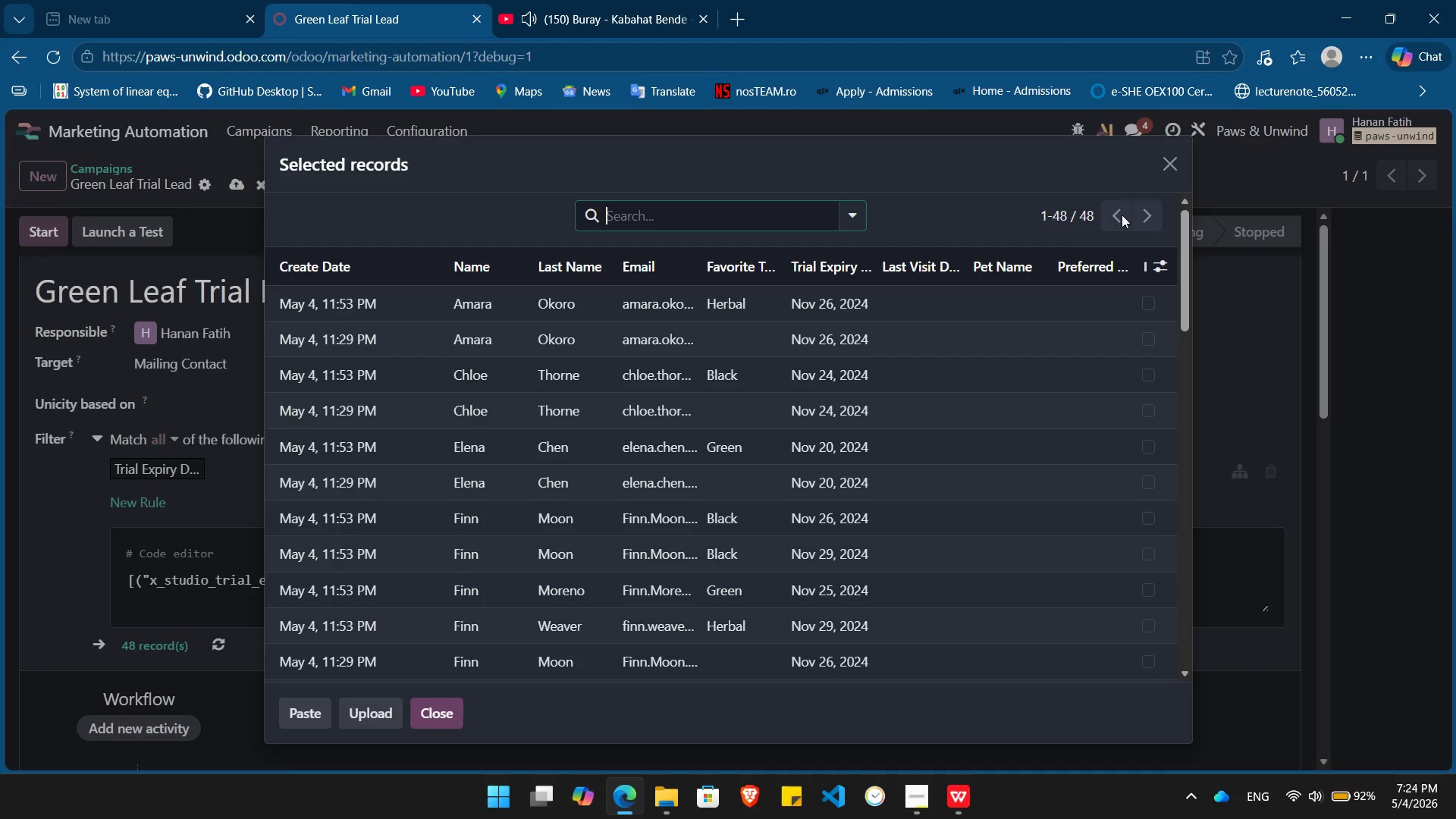 
left_click([1175, 154])
 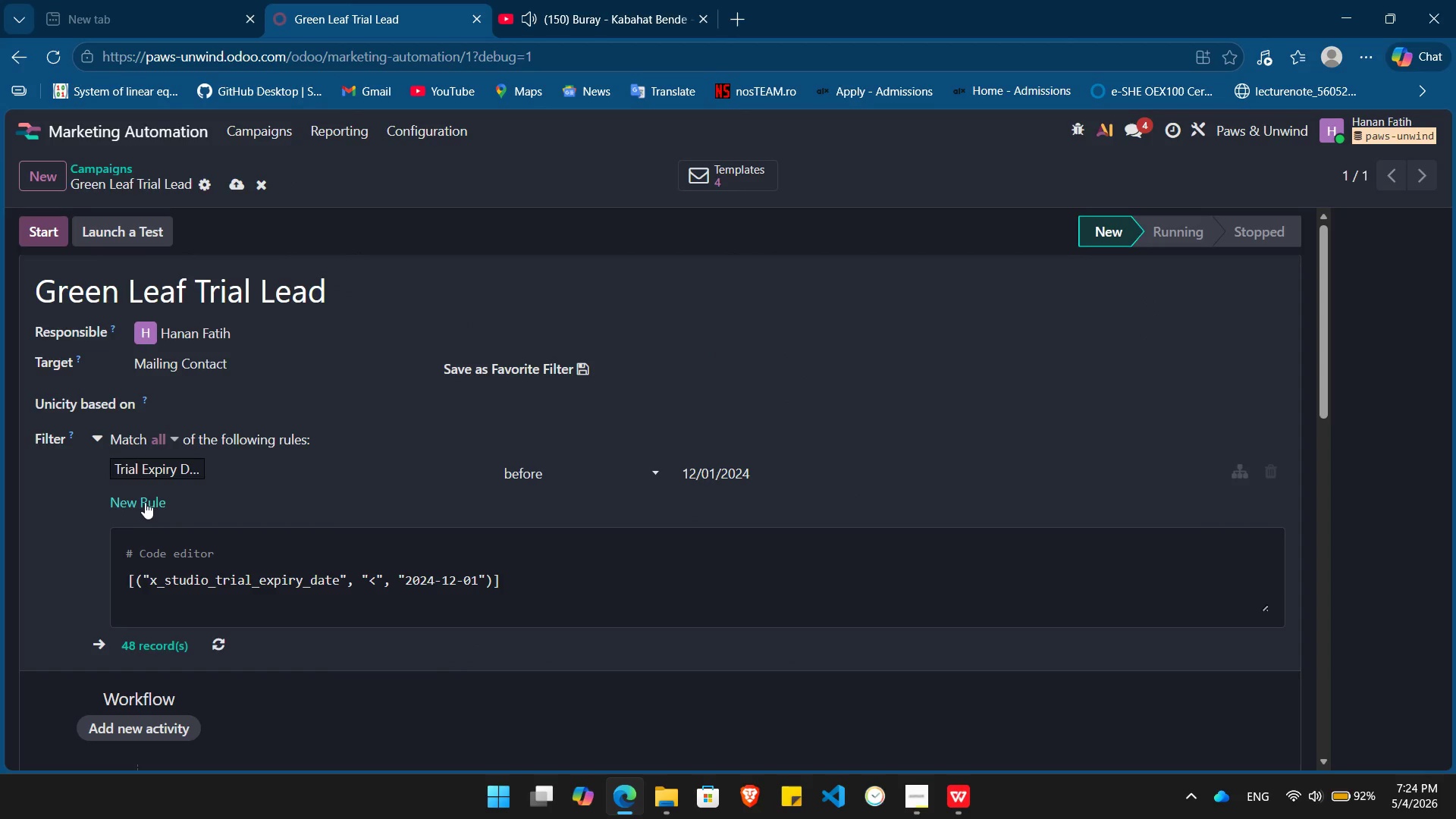 
left_click([144, 501])
 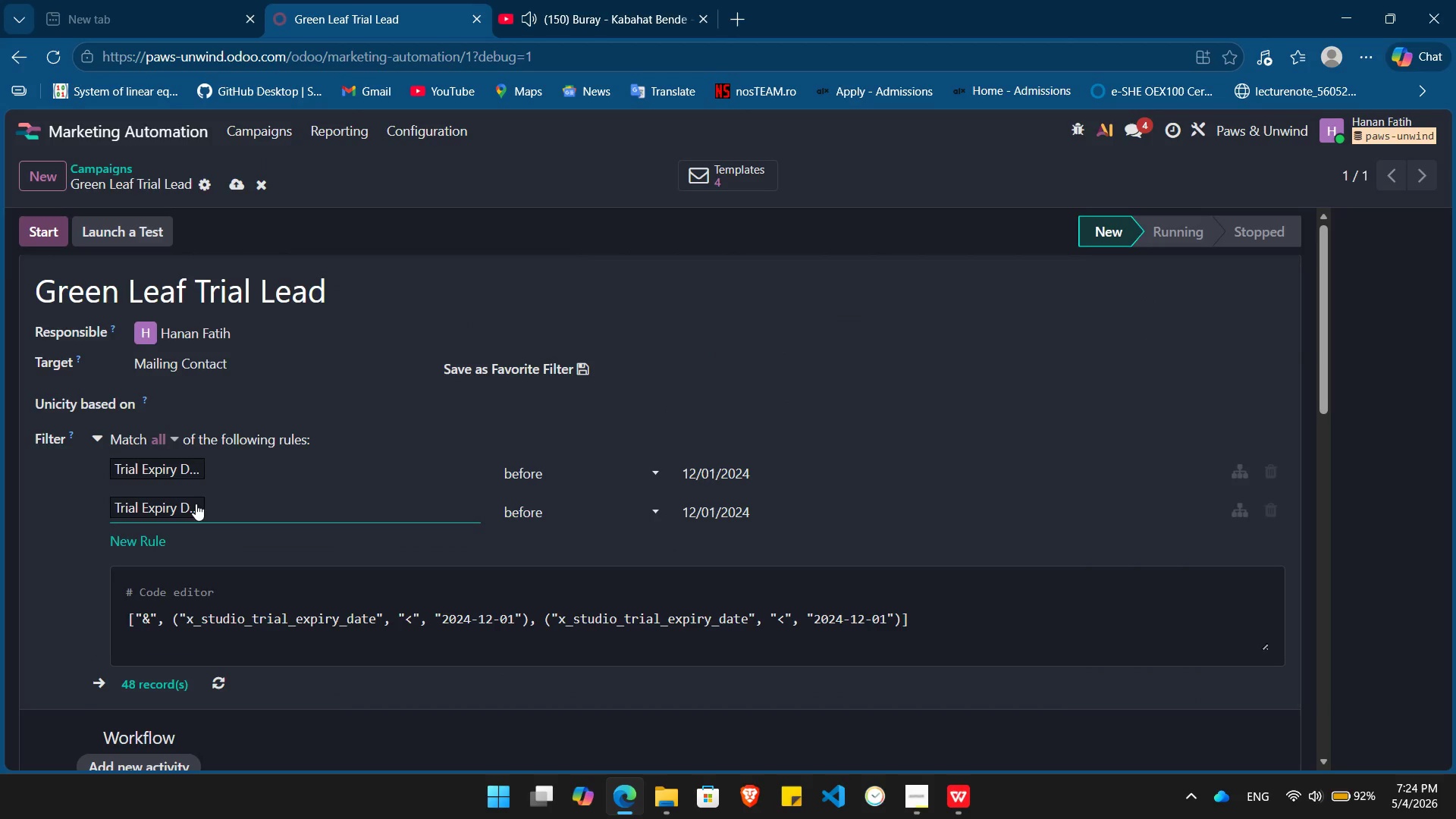 
left_click([196, 504])
 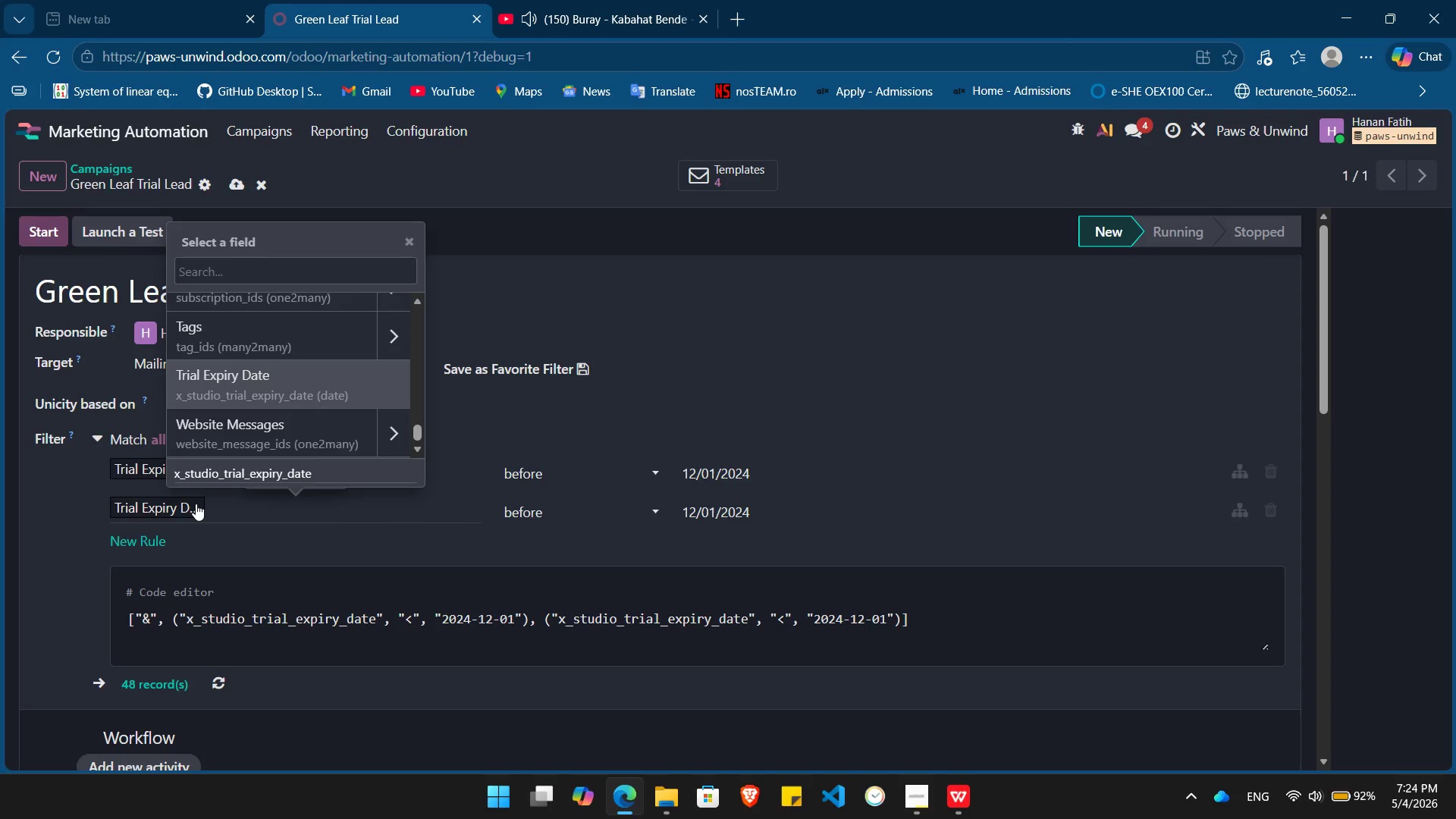 
type(fa)
 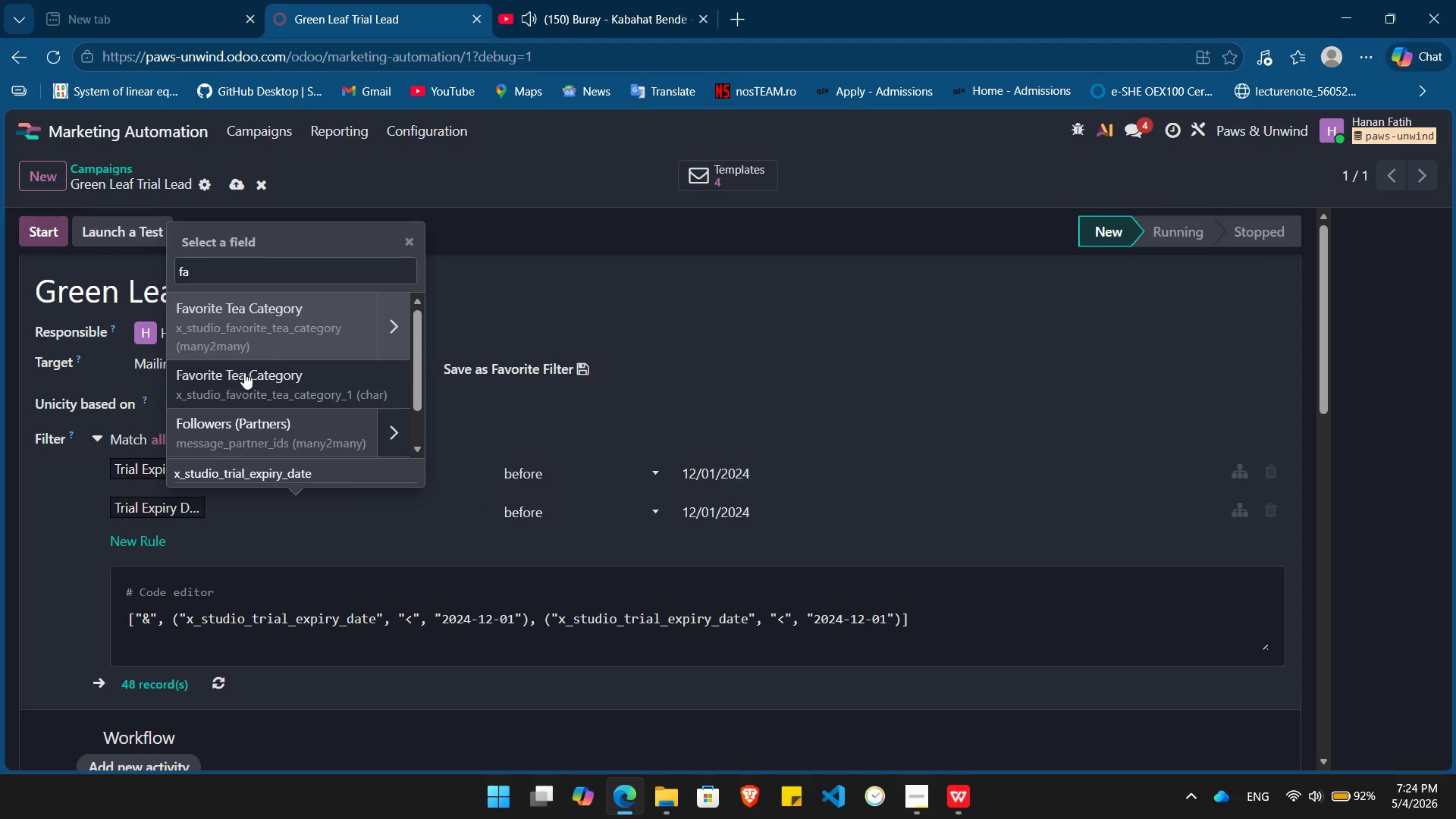 
left_click([269, 389])
 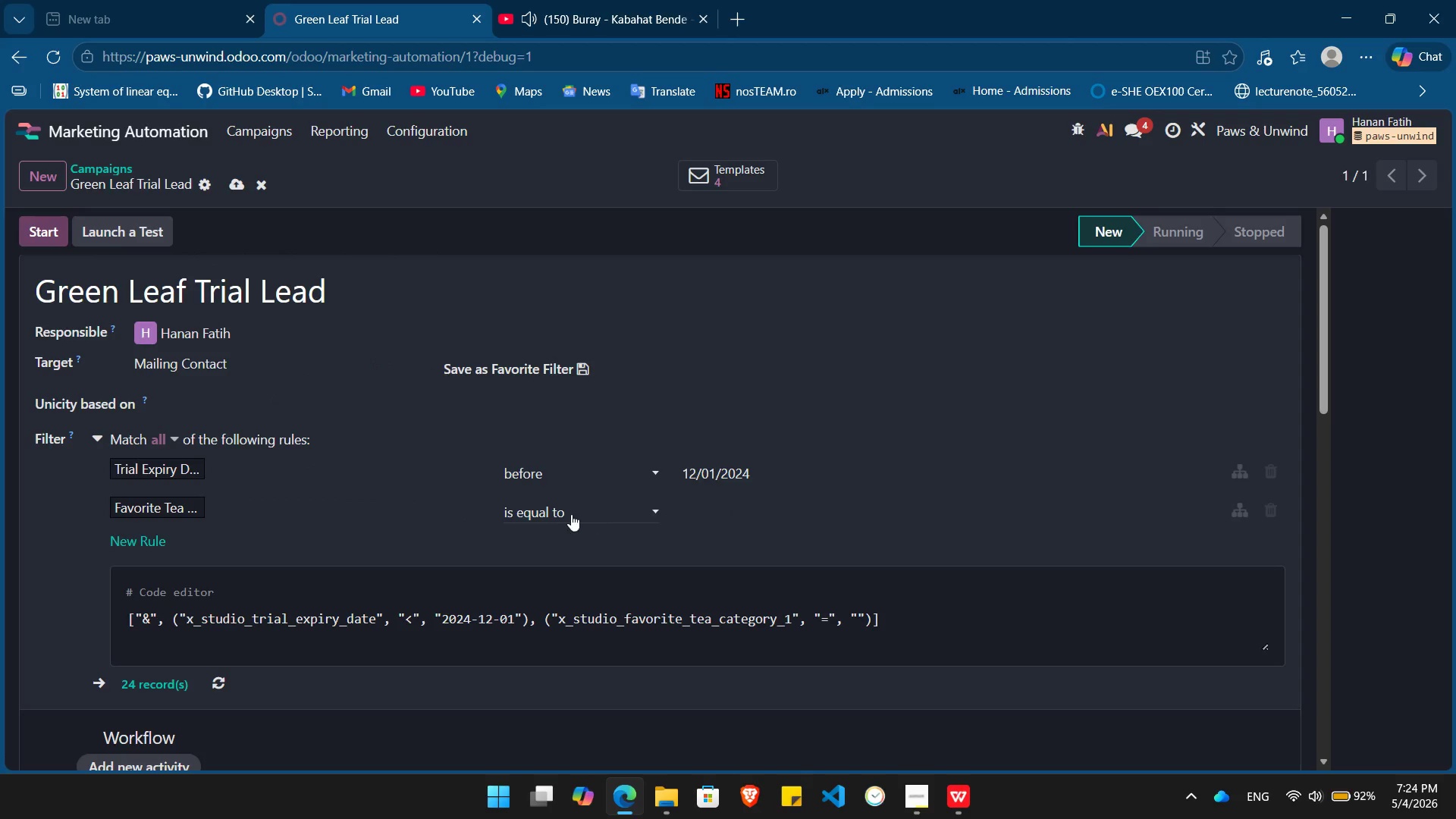 
left_click([570, 514])
 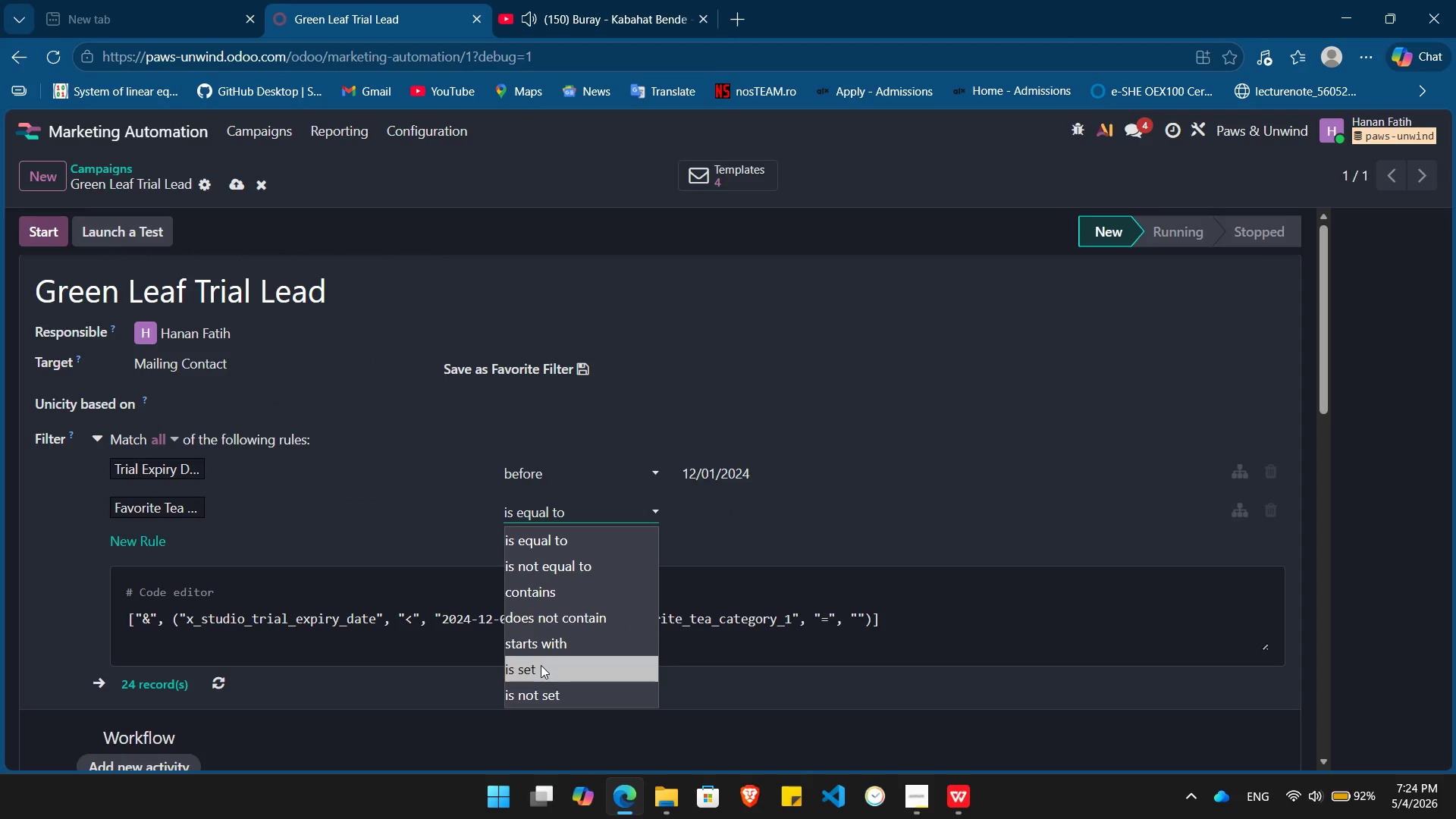 
left_click([541, 665])
 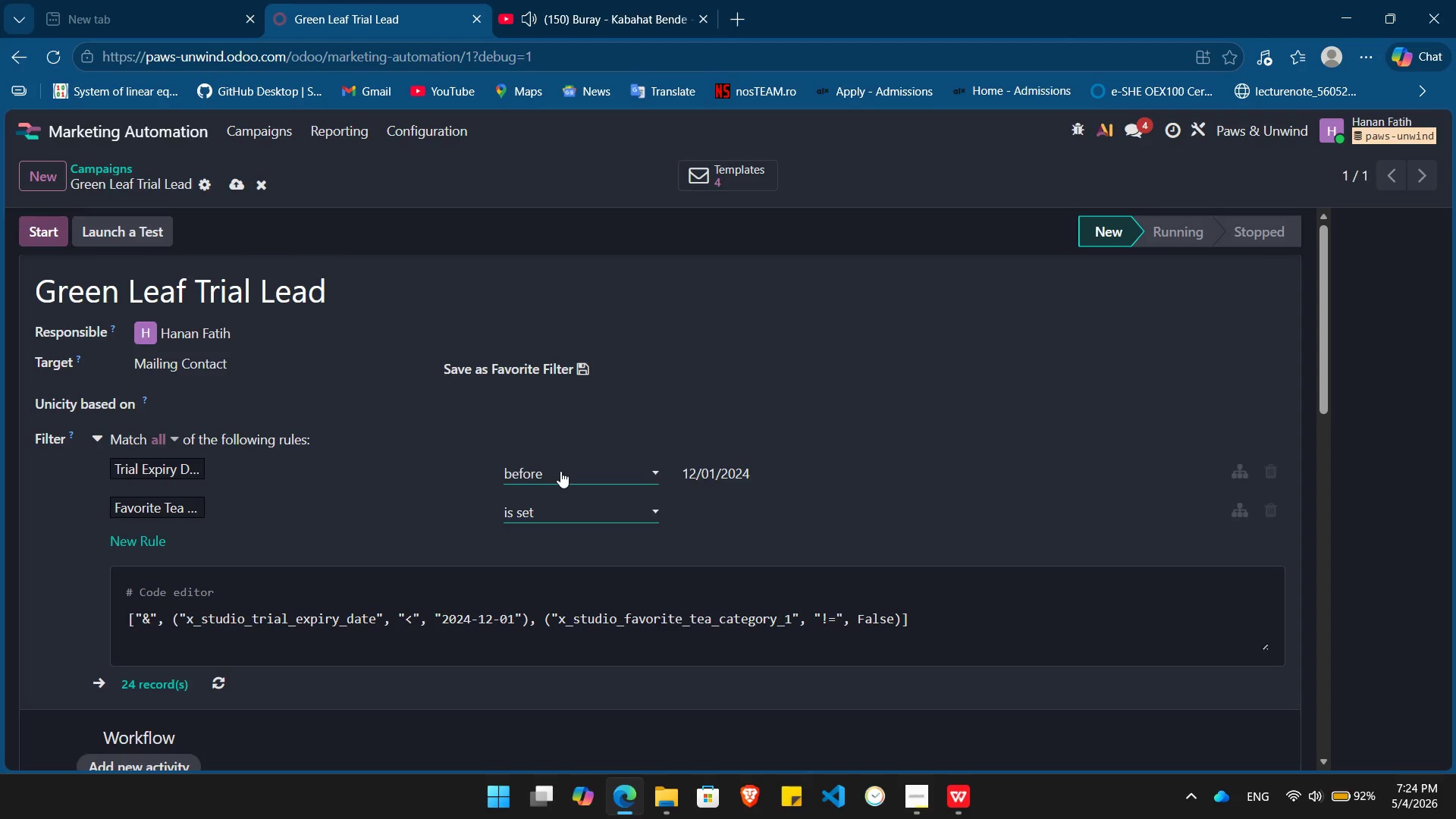 
left_click([329, 463])
 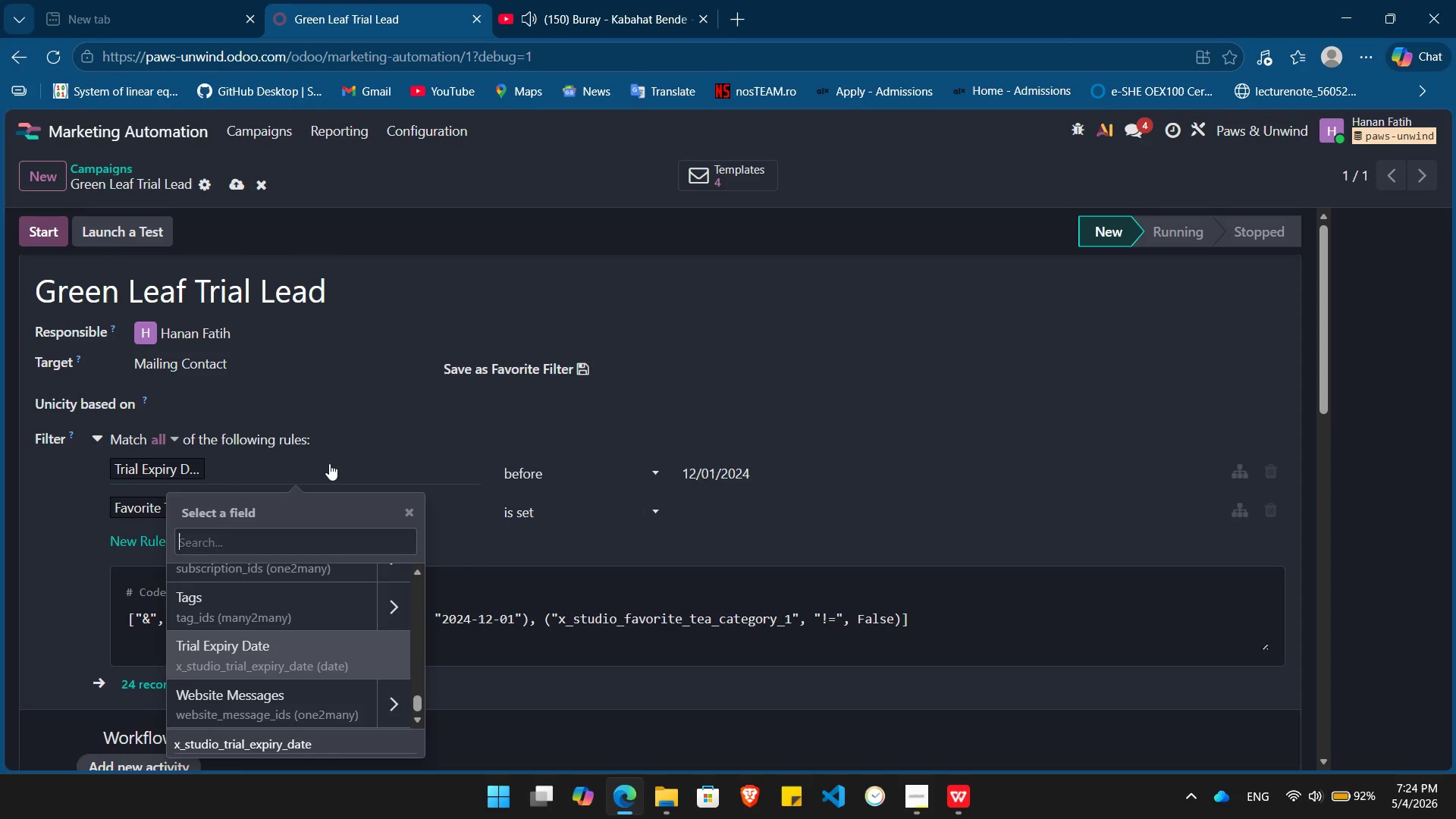 
left_click([329, 463])
 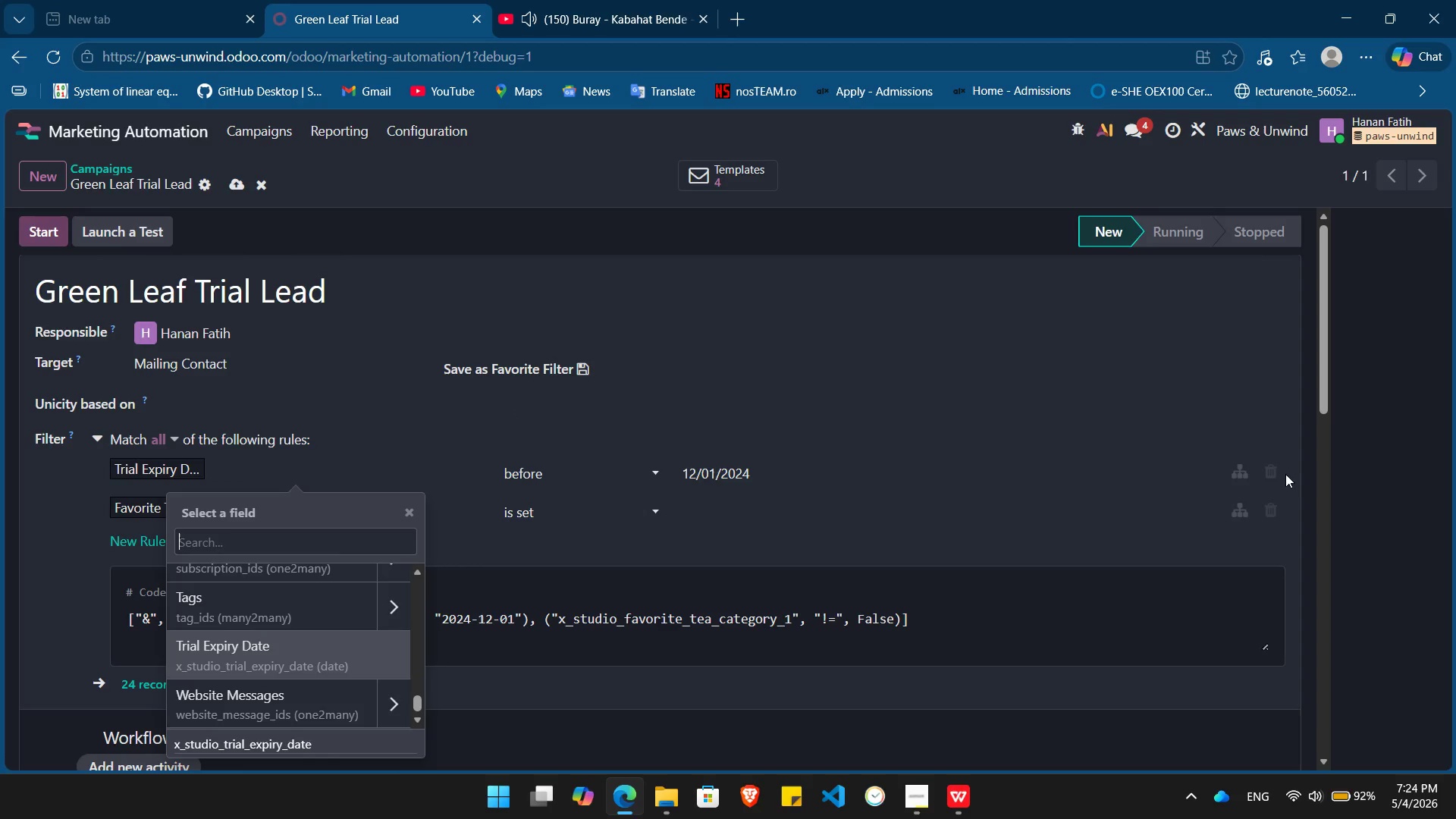 
mouse_move([1259, 475])
 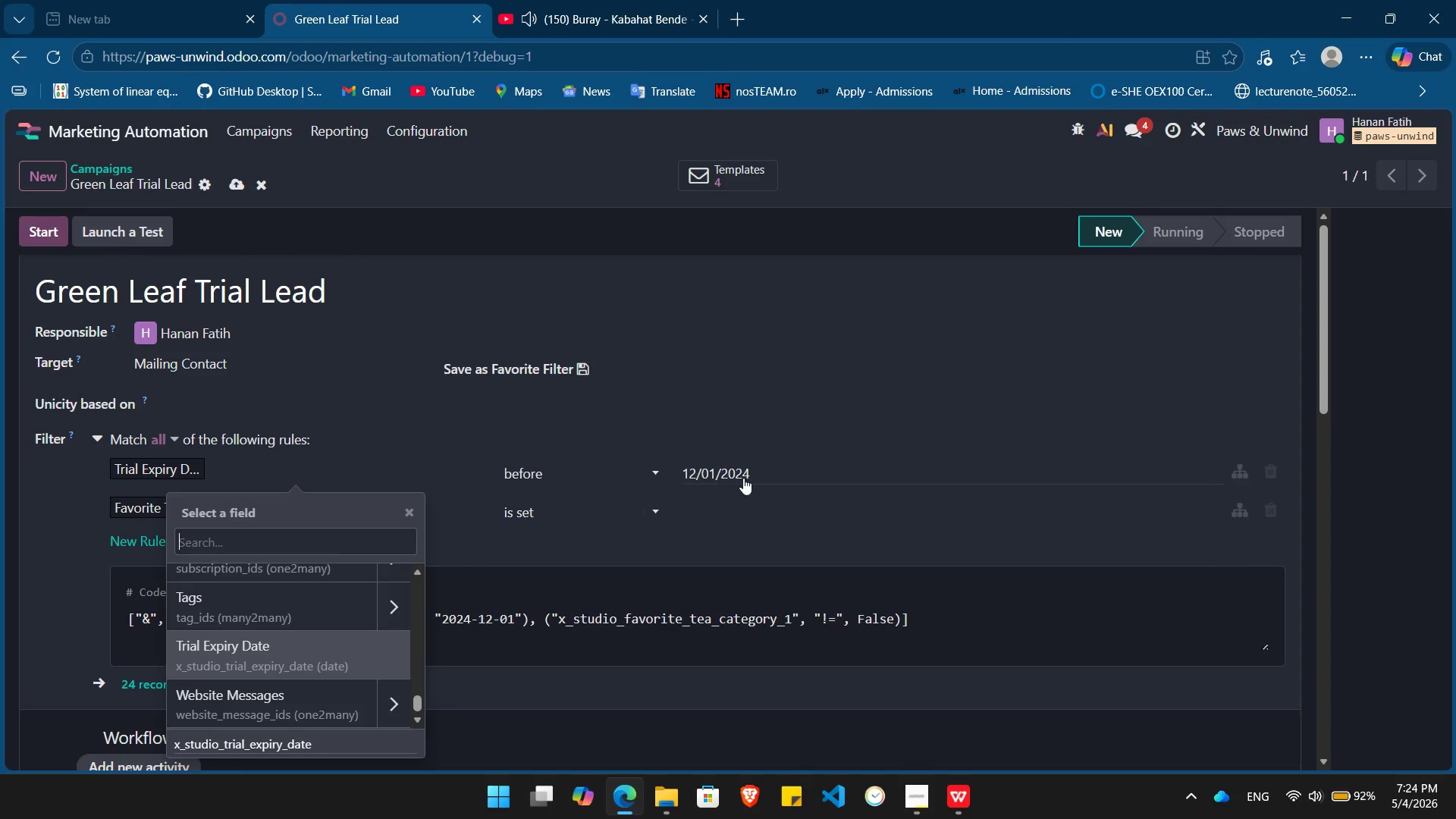 
left_click([763, 474])
 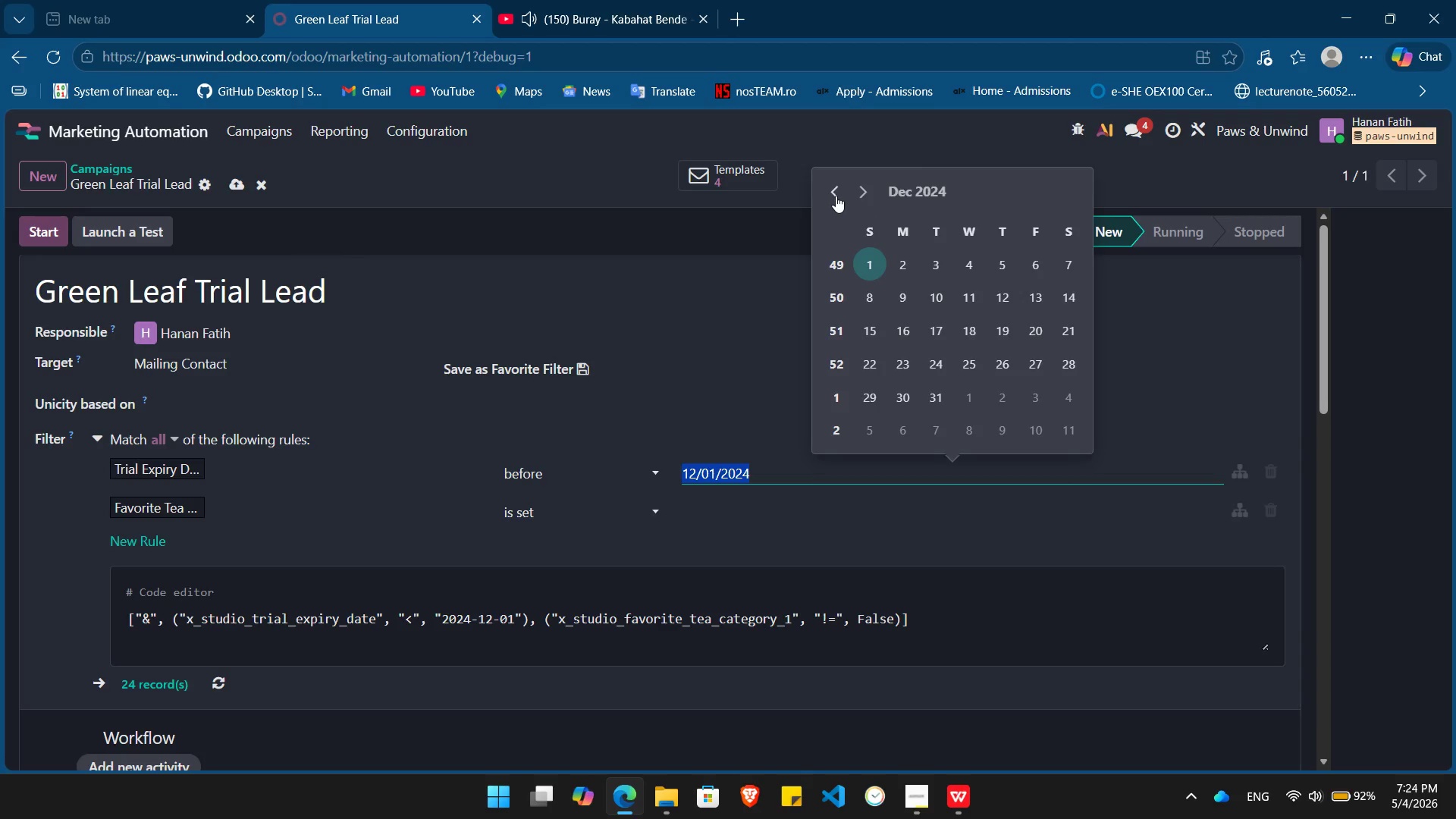 
wait(7.16)
 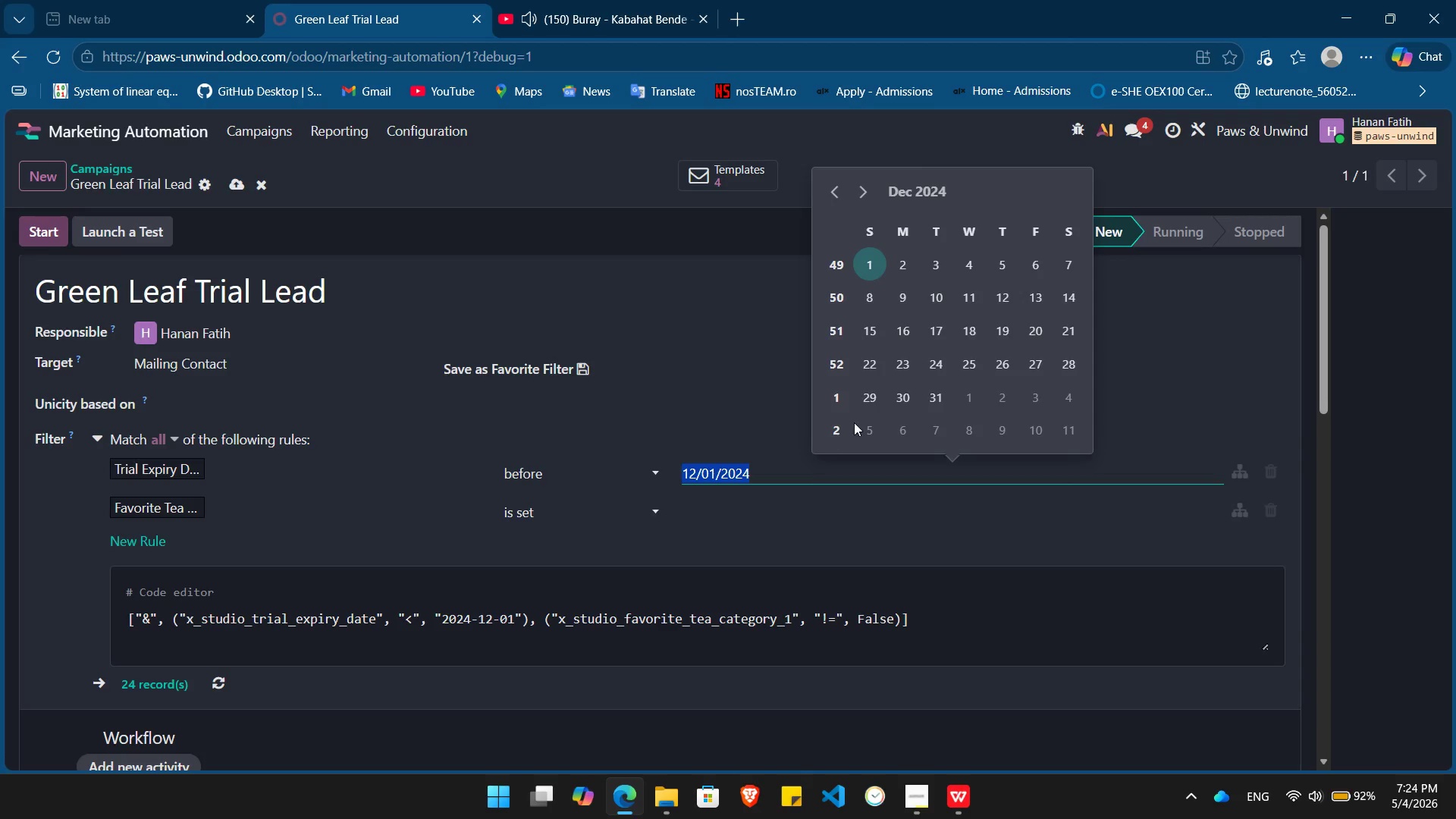 
left_click([864, 185])
 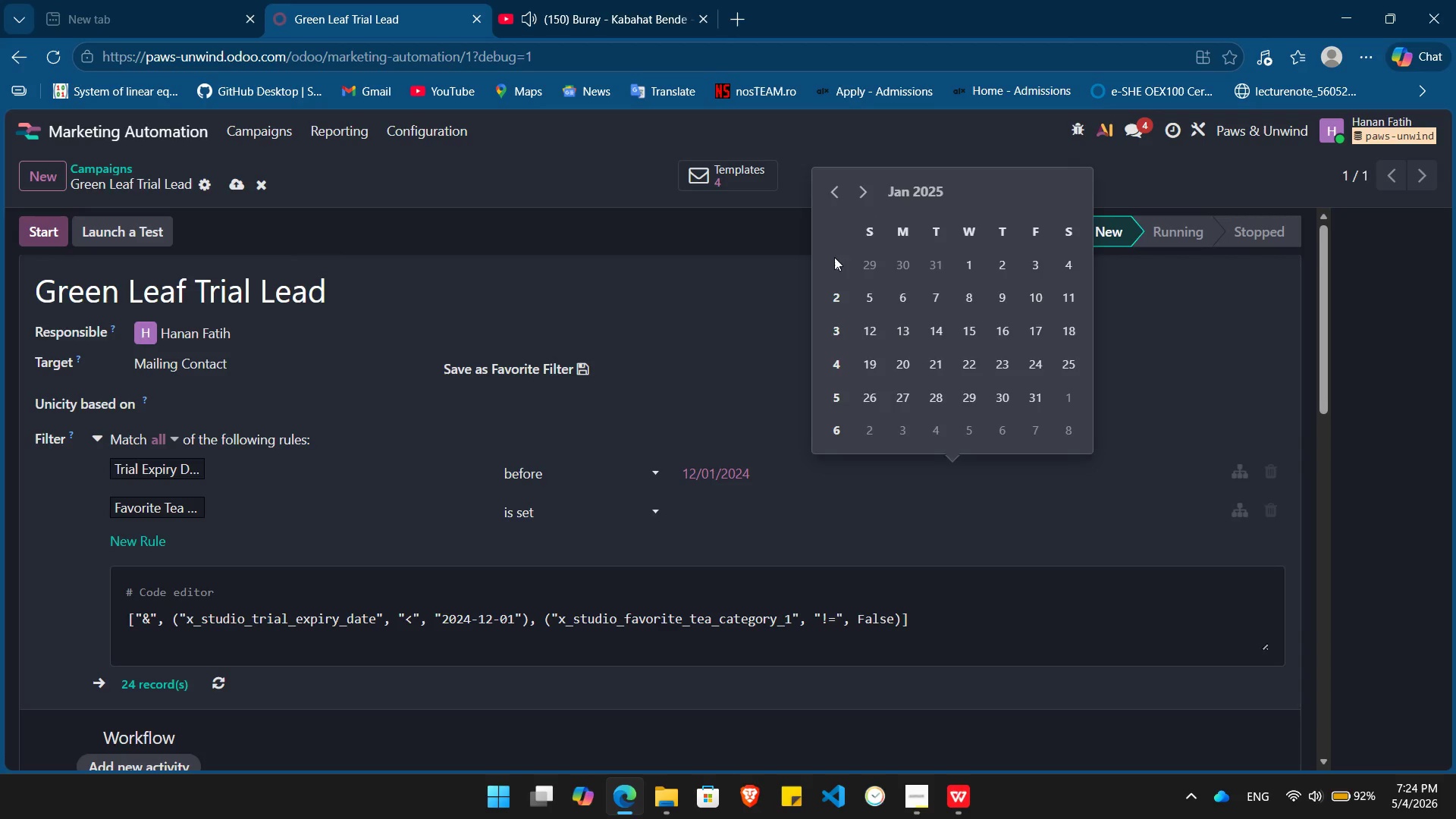 
left_click([832, 262])
 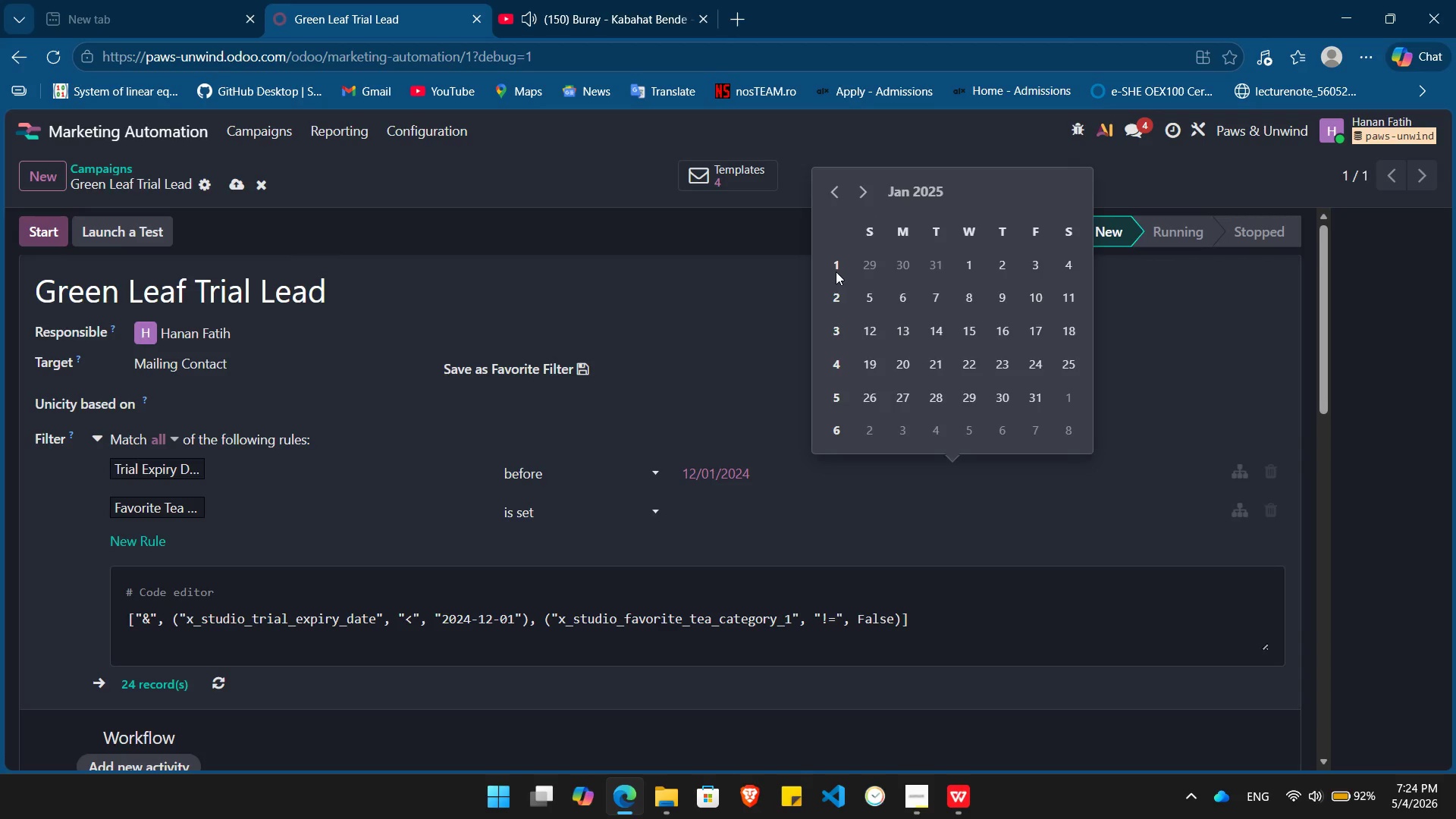 
left_click([836, 271])
 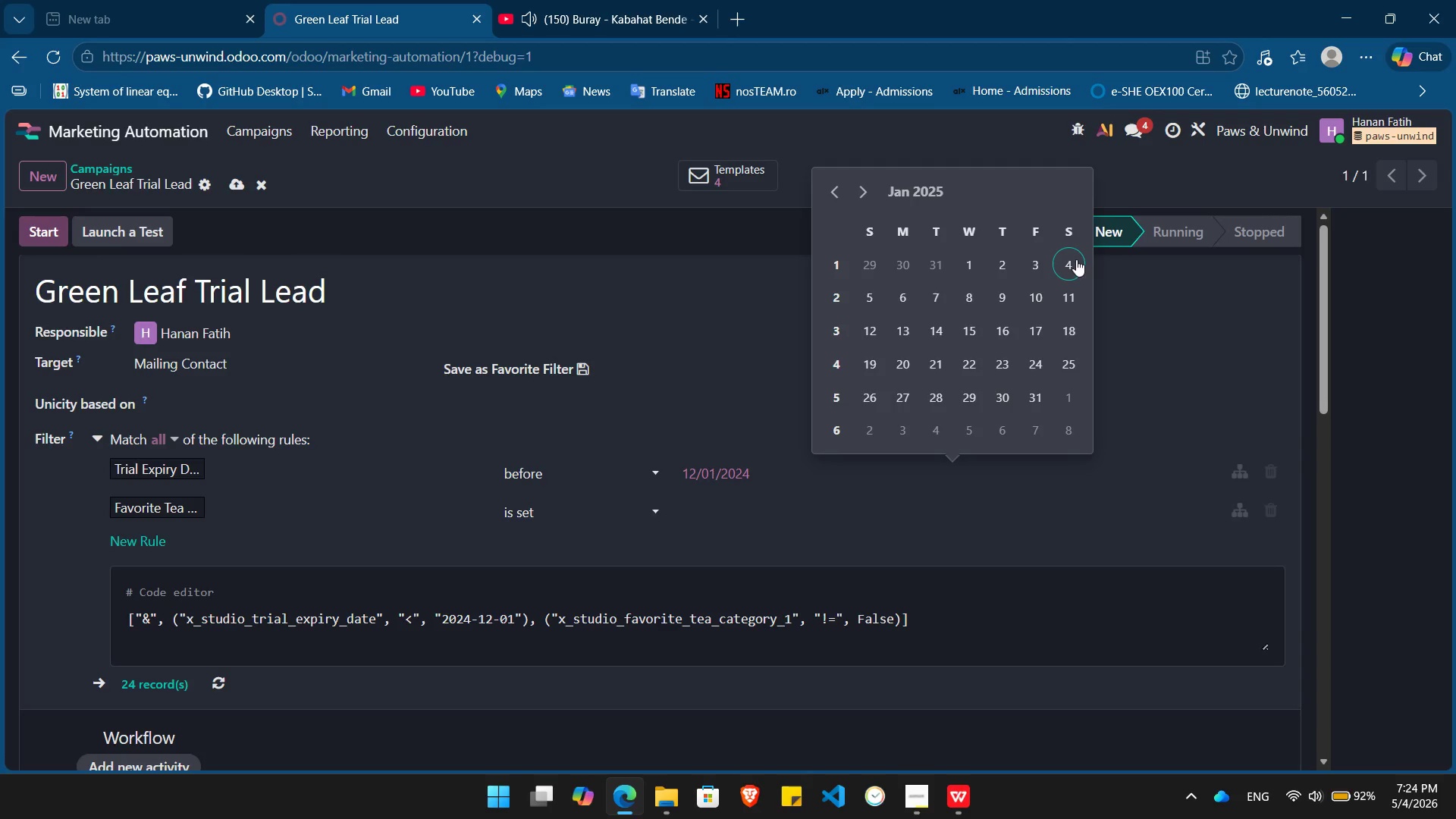 
left_click([1076, 259])
 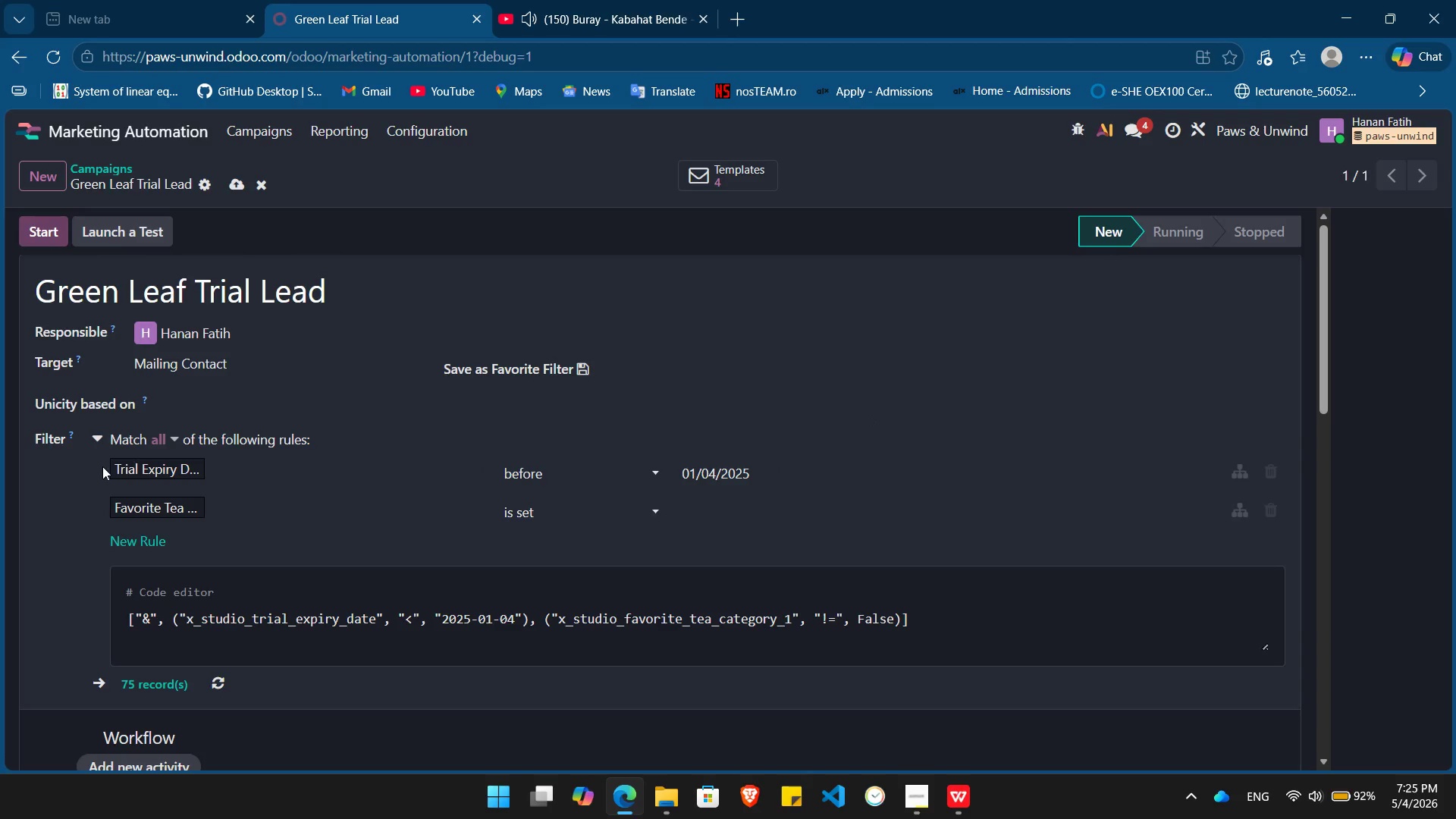 
left_click([93, 439])
 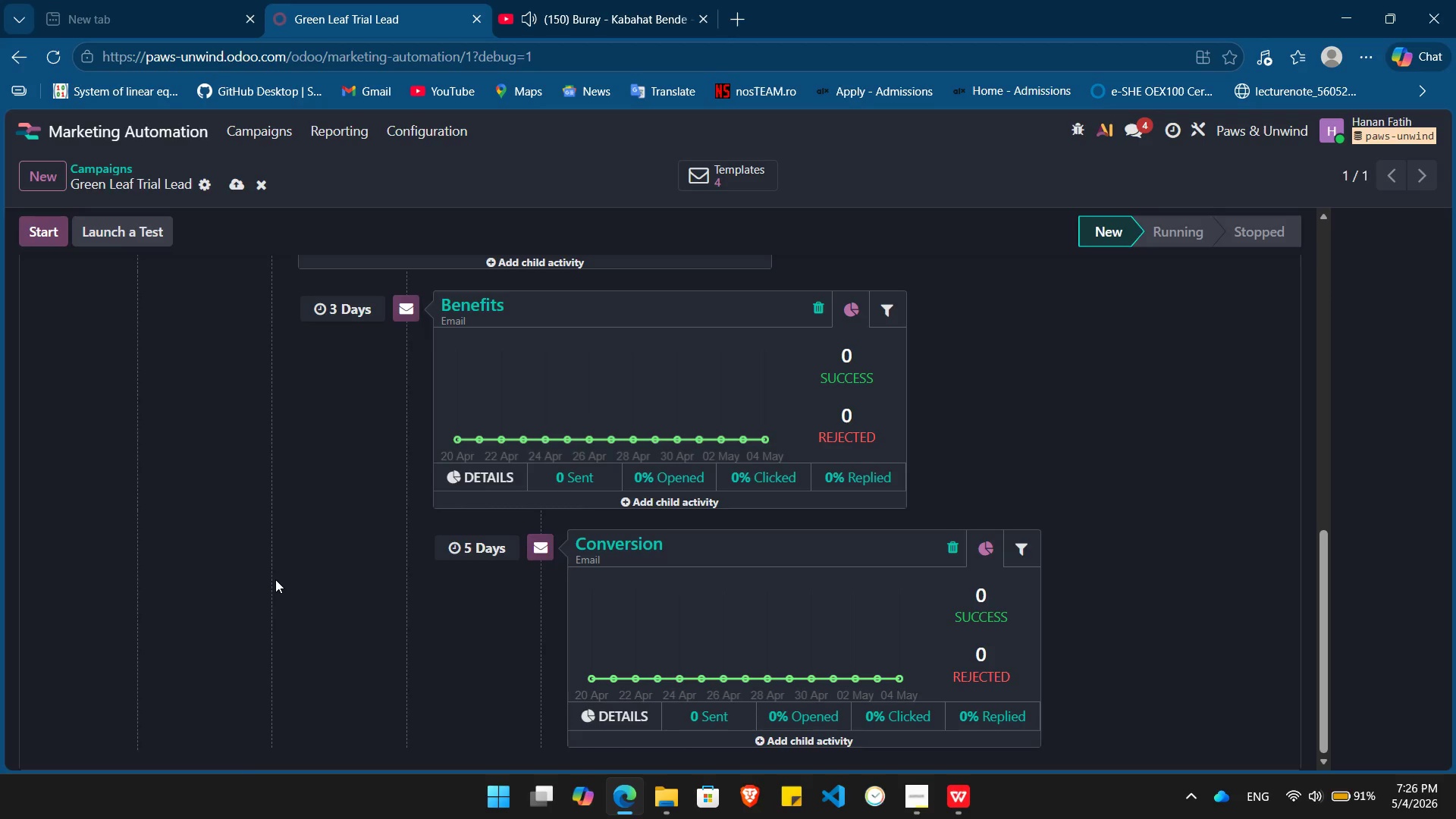 
wait(65.41)
 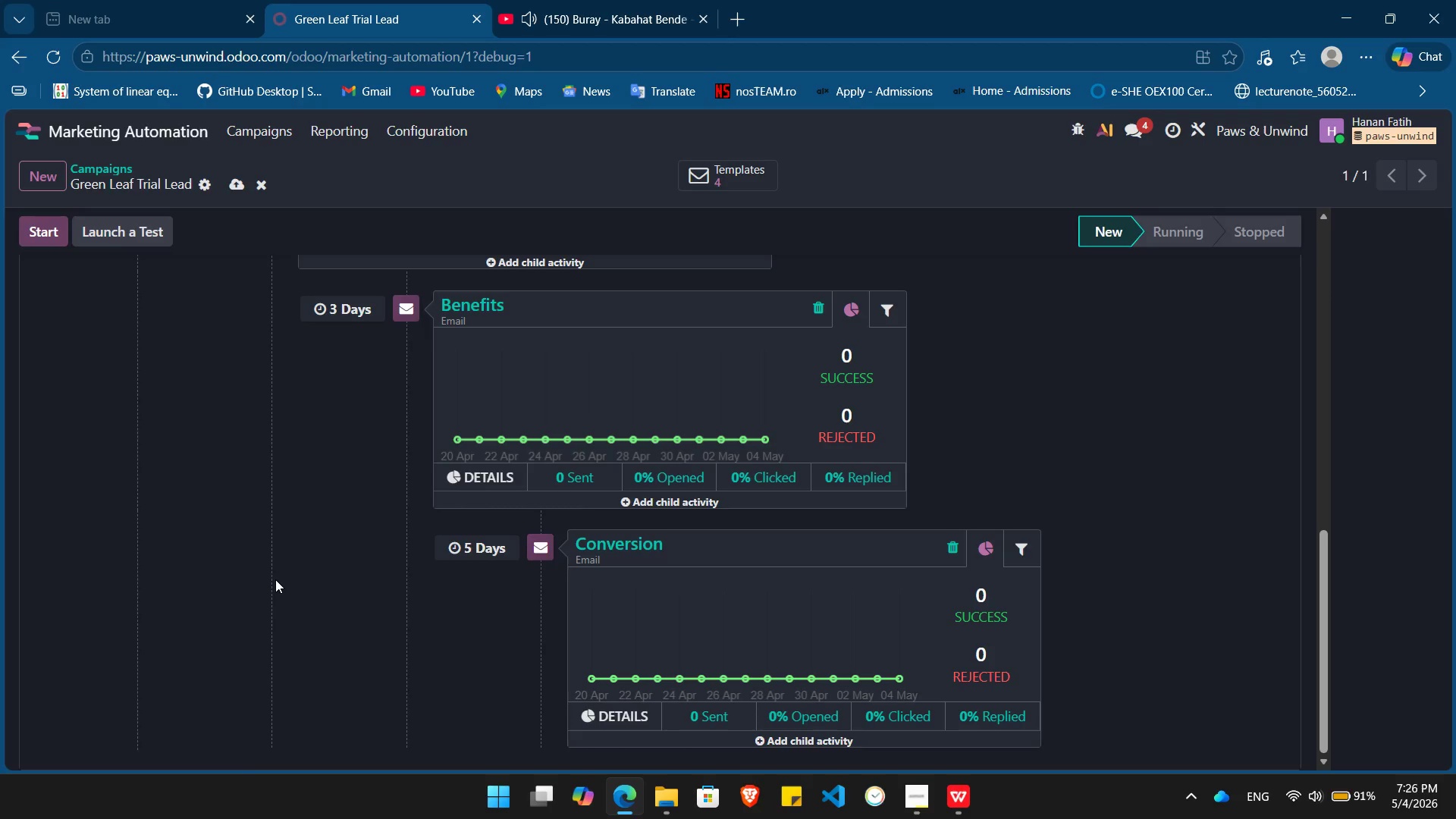 
left_click([89, 444])
 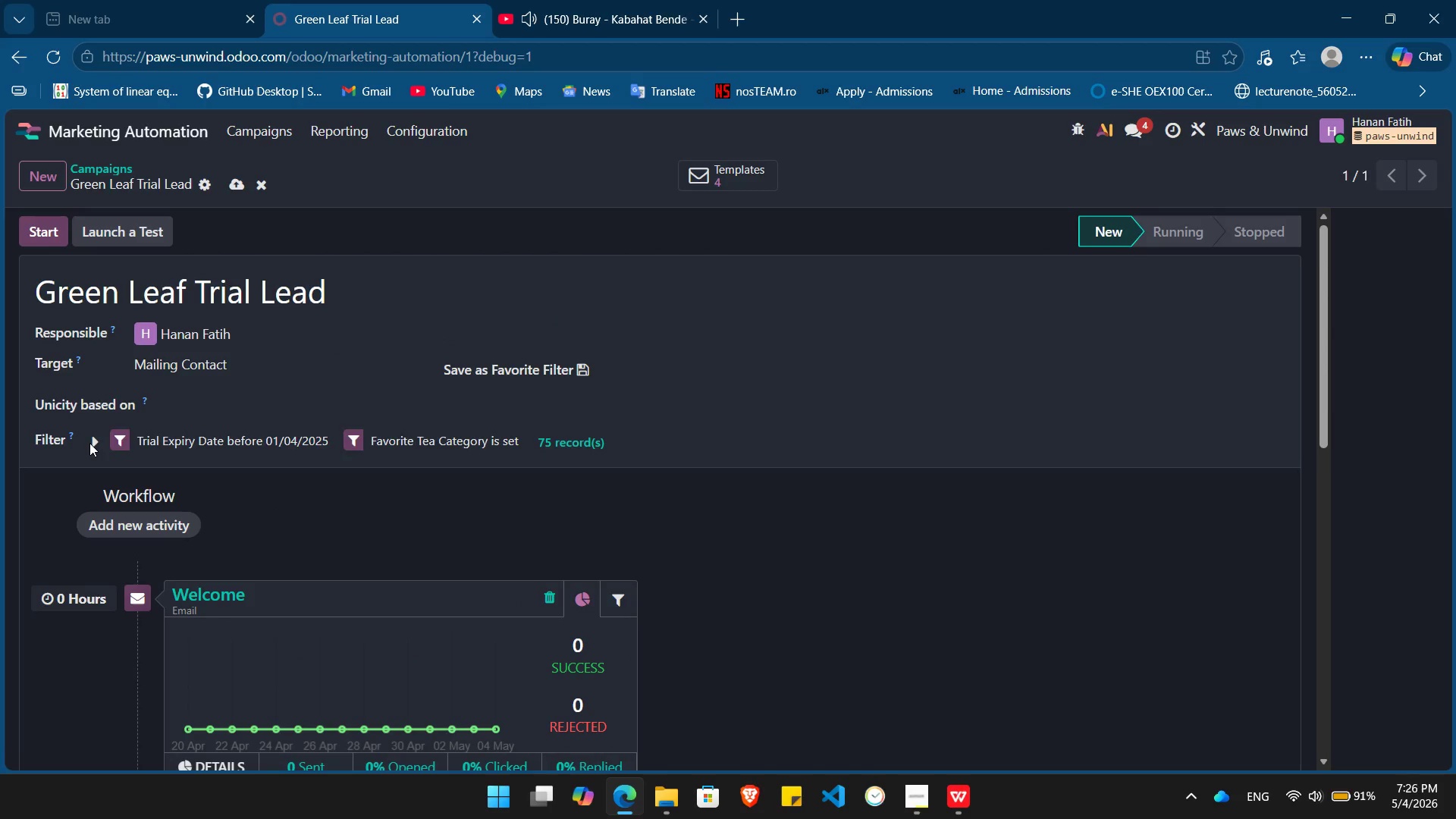 
left_click_drag(start_coordinate=[89, 443], to_coordinate=[93, 442])
 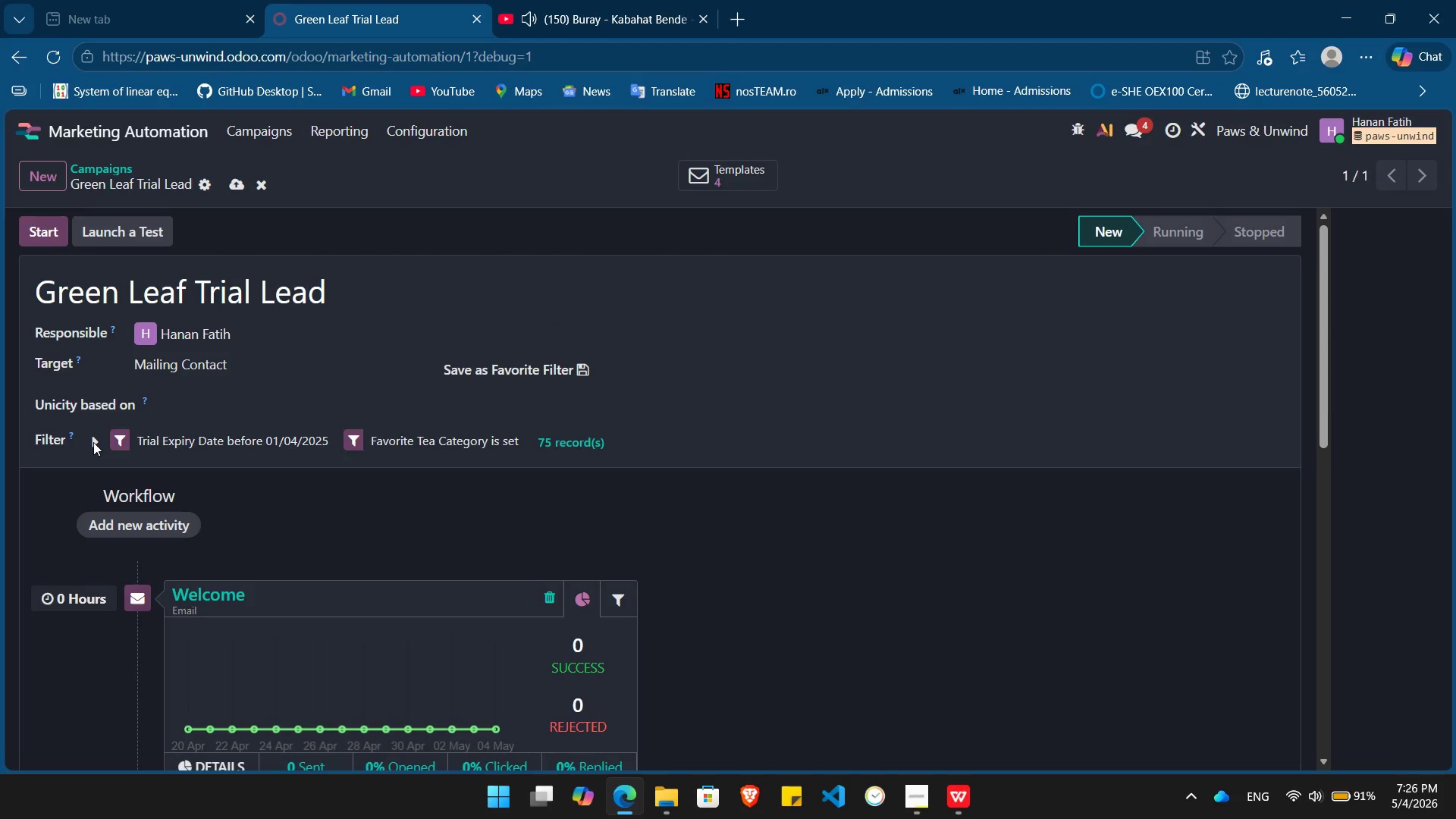 
left_click([93, 442])
 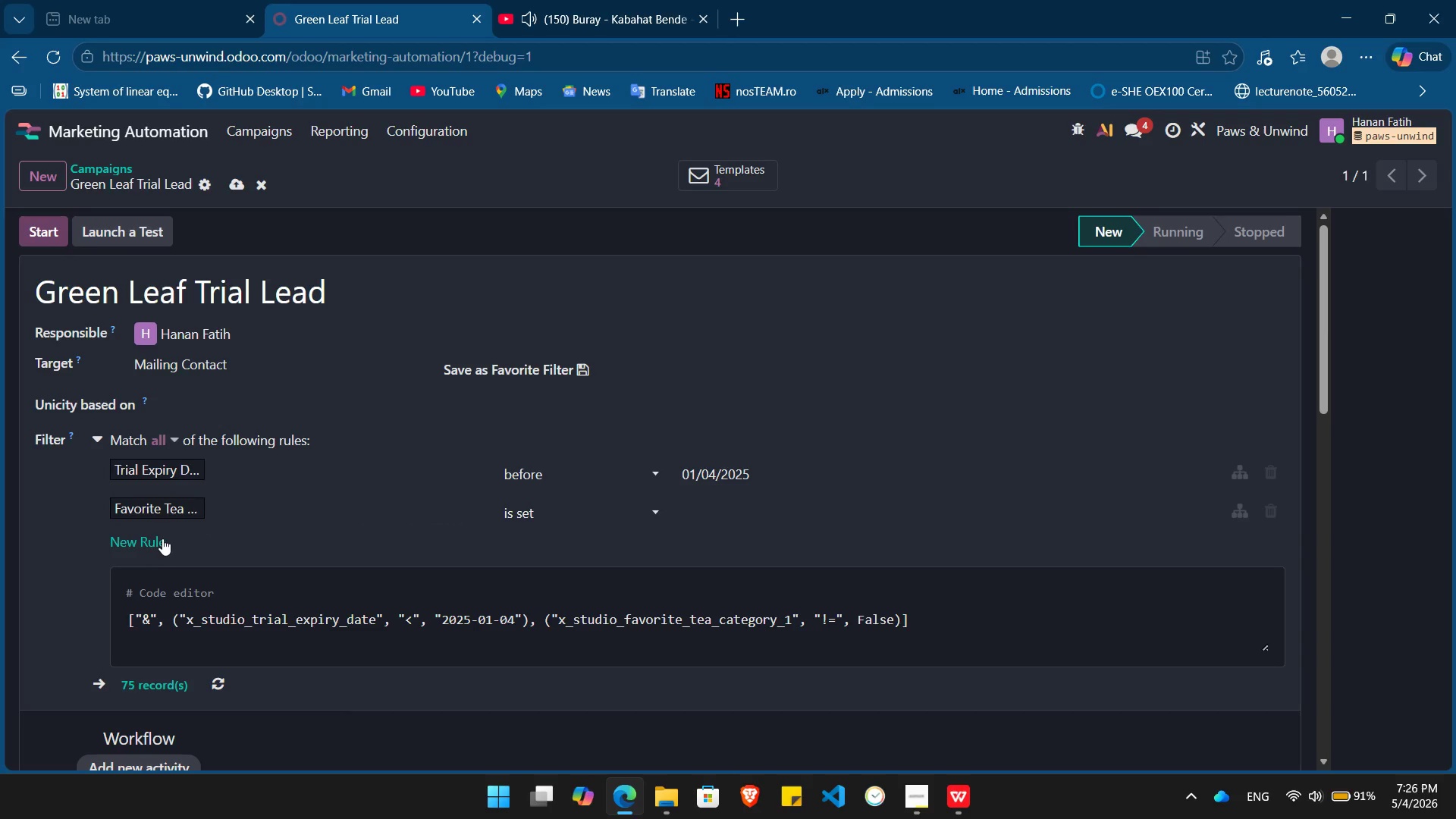 
left_click([147, 535])
 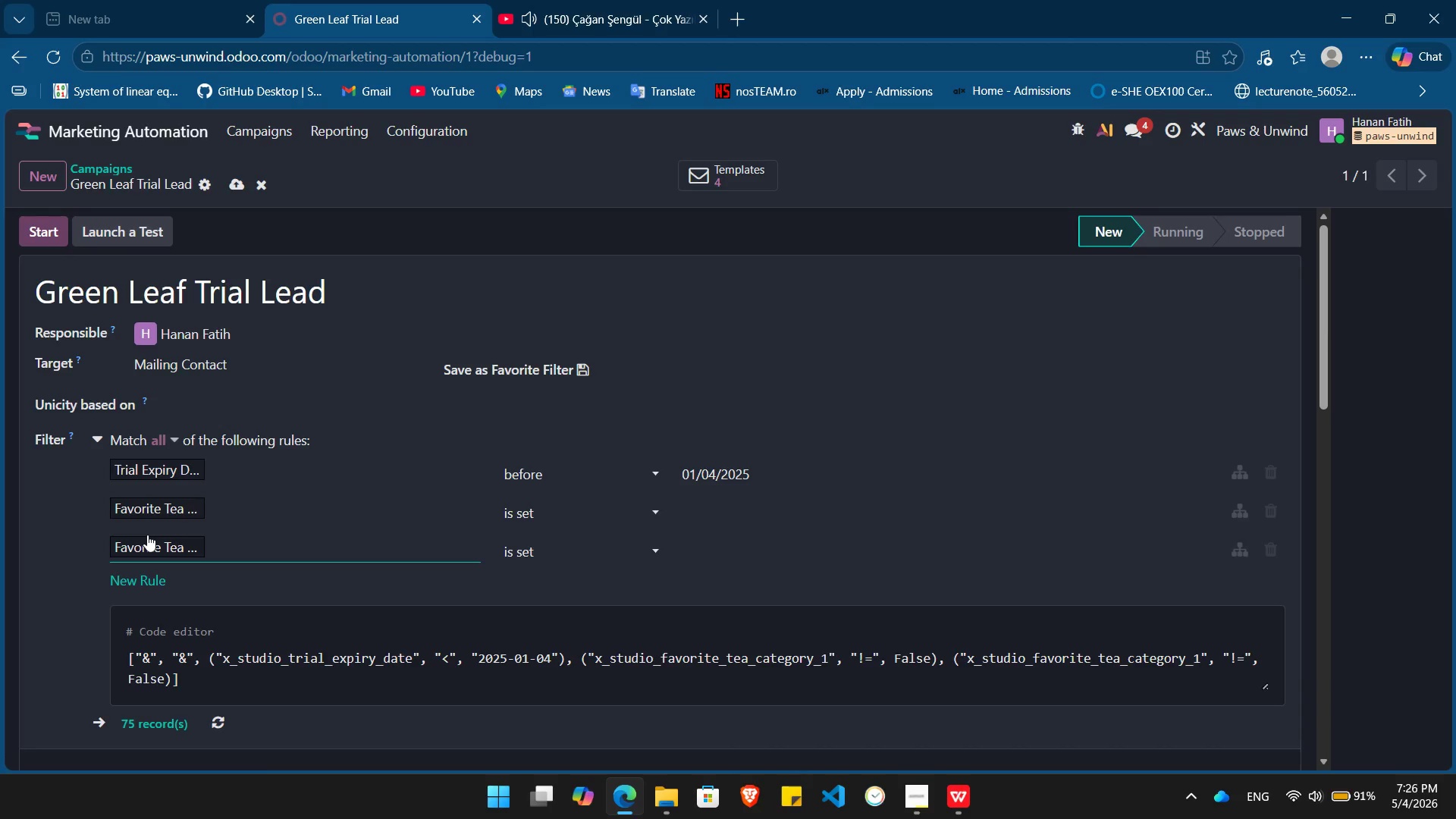 
wait(43.03)
 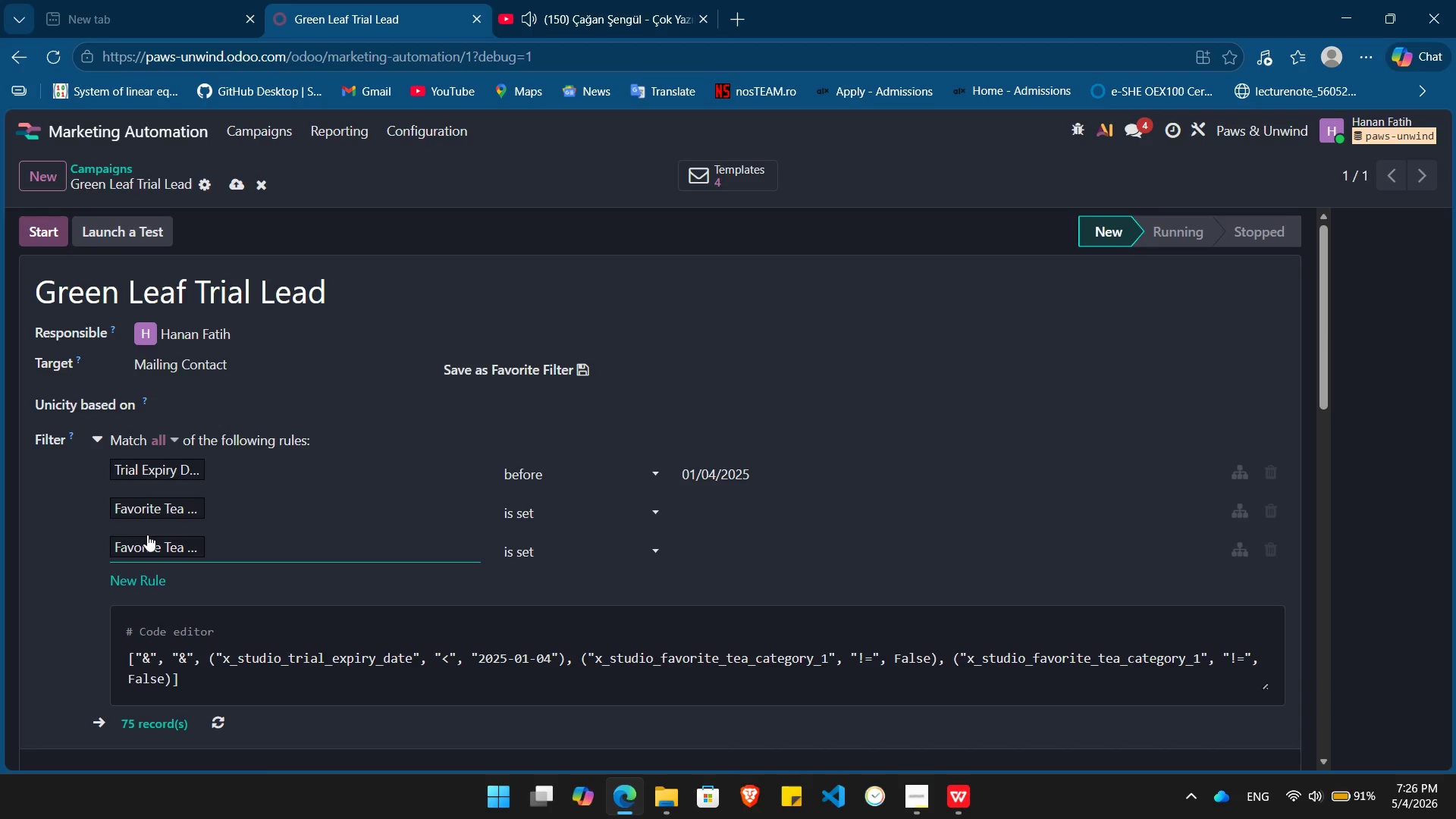 
left_click([1275, 547])
 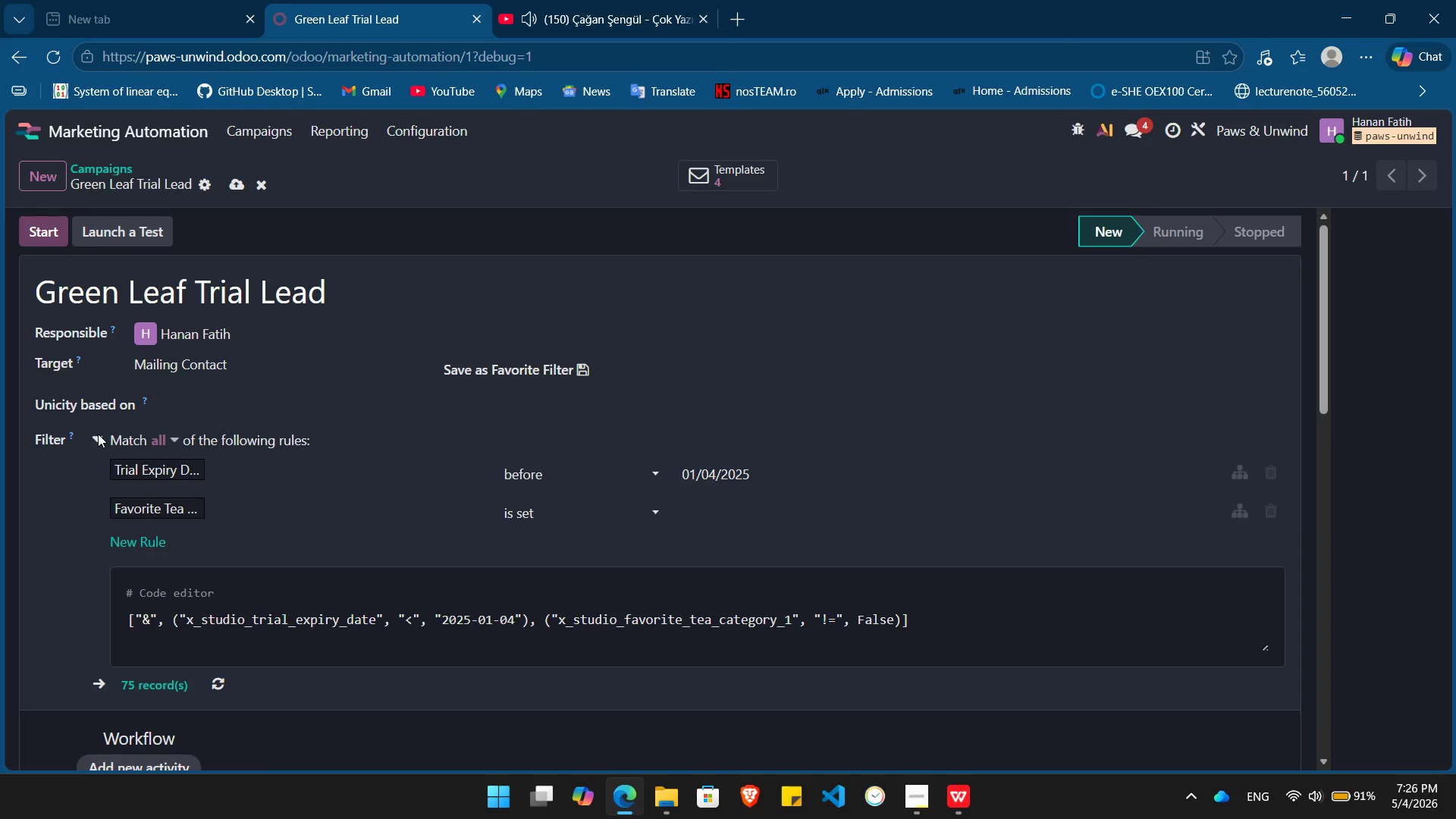 
left_click([97, 435])
 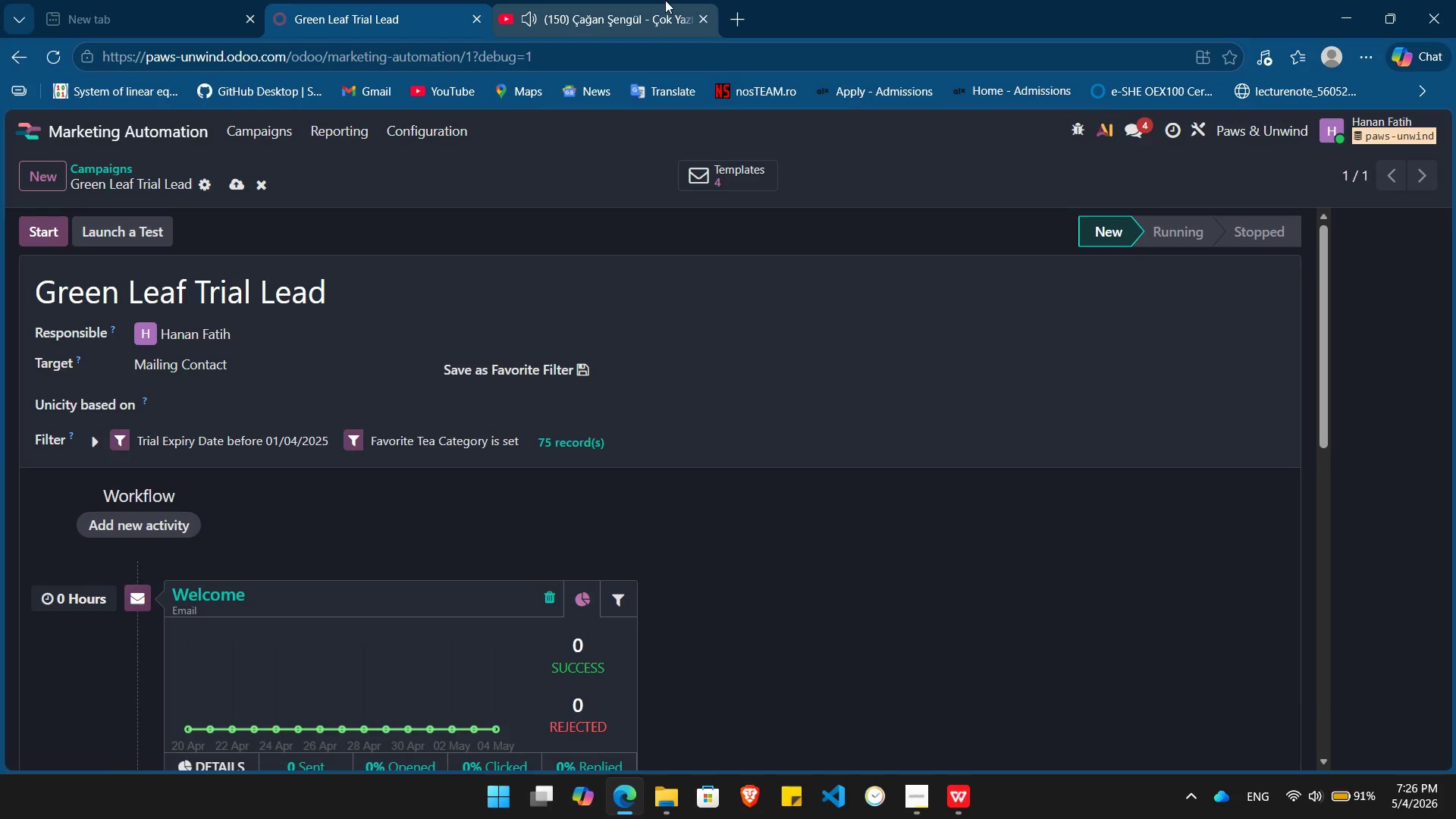 
left_click([665, 0])
 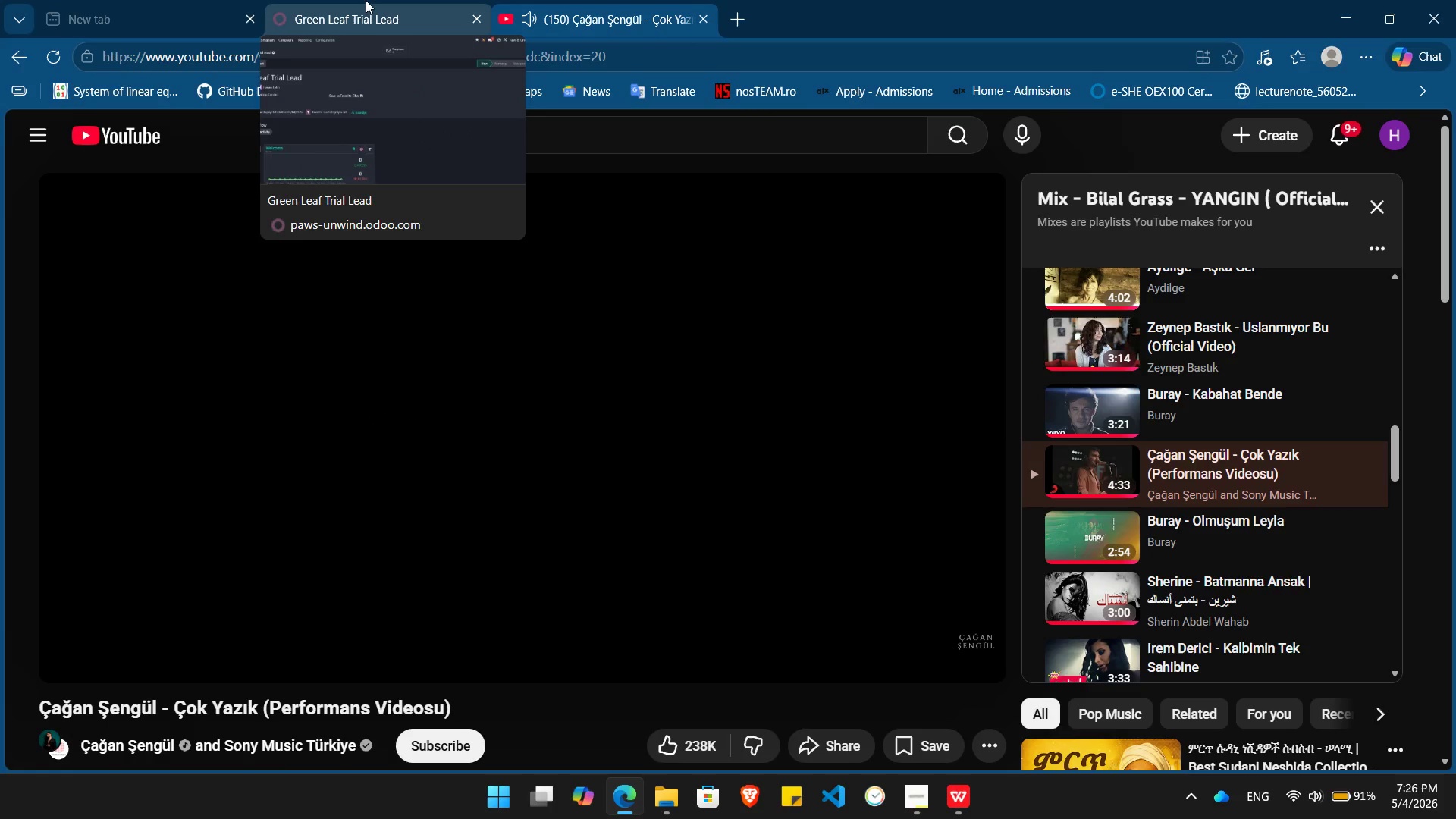 
left_click([366, 0])
 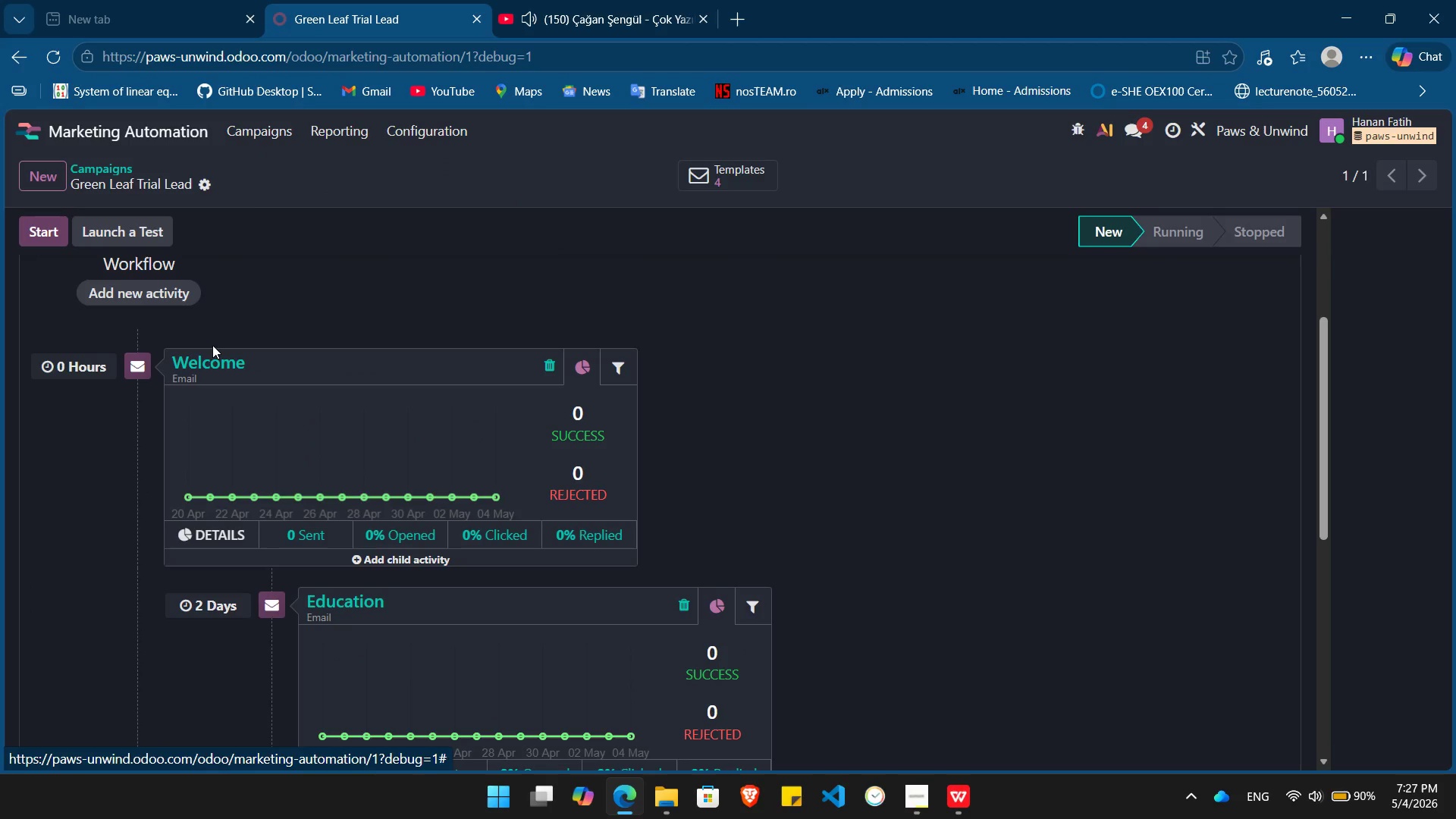 
left_click([212, 359])
 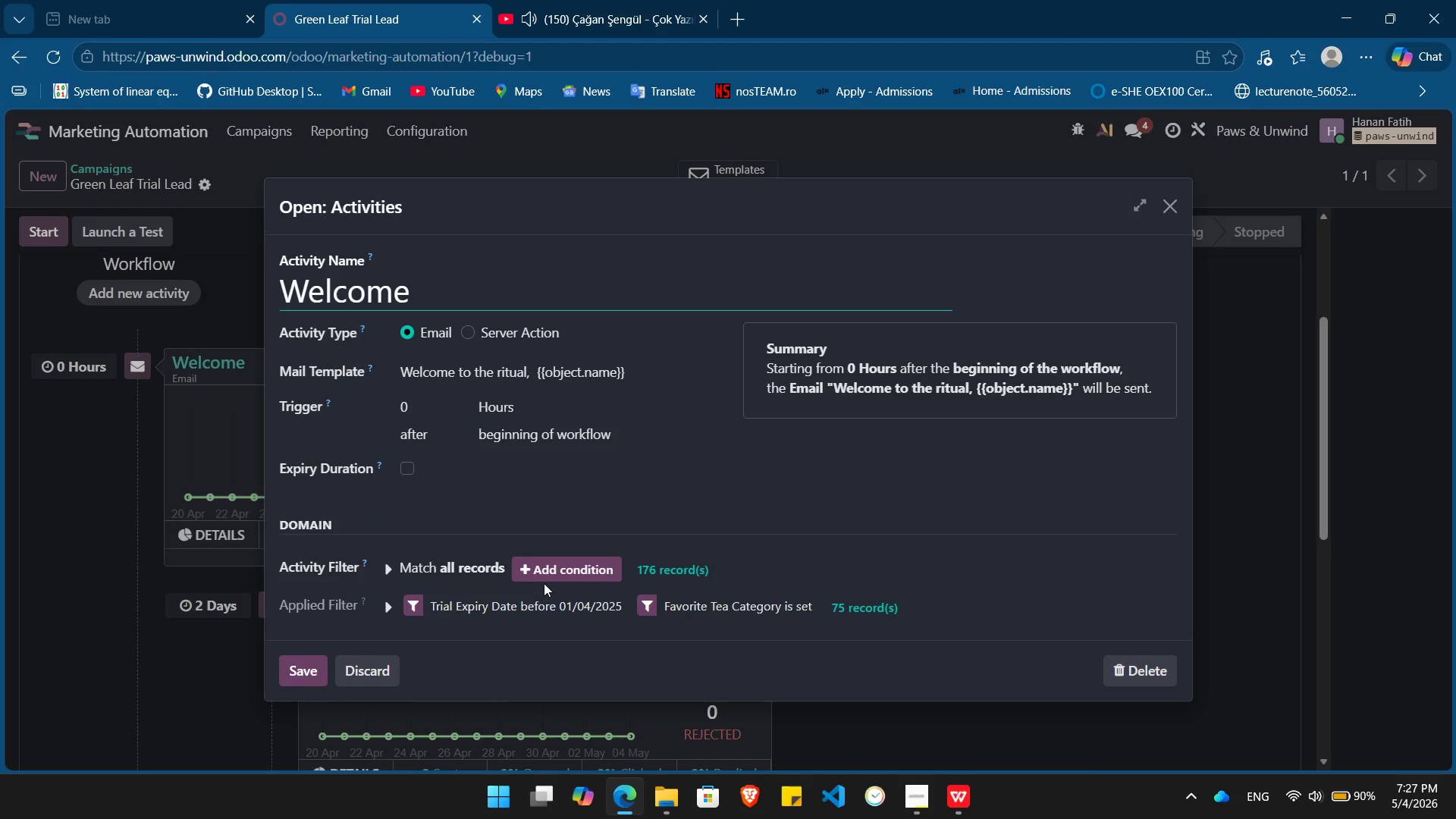 
left_click([561, 573])
 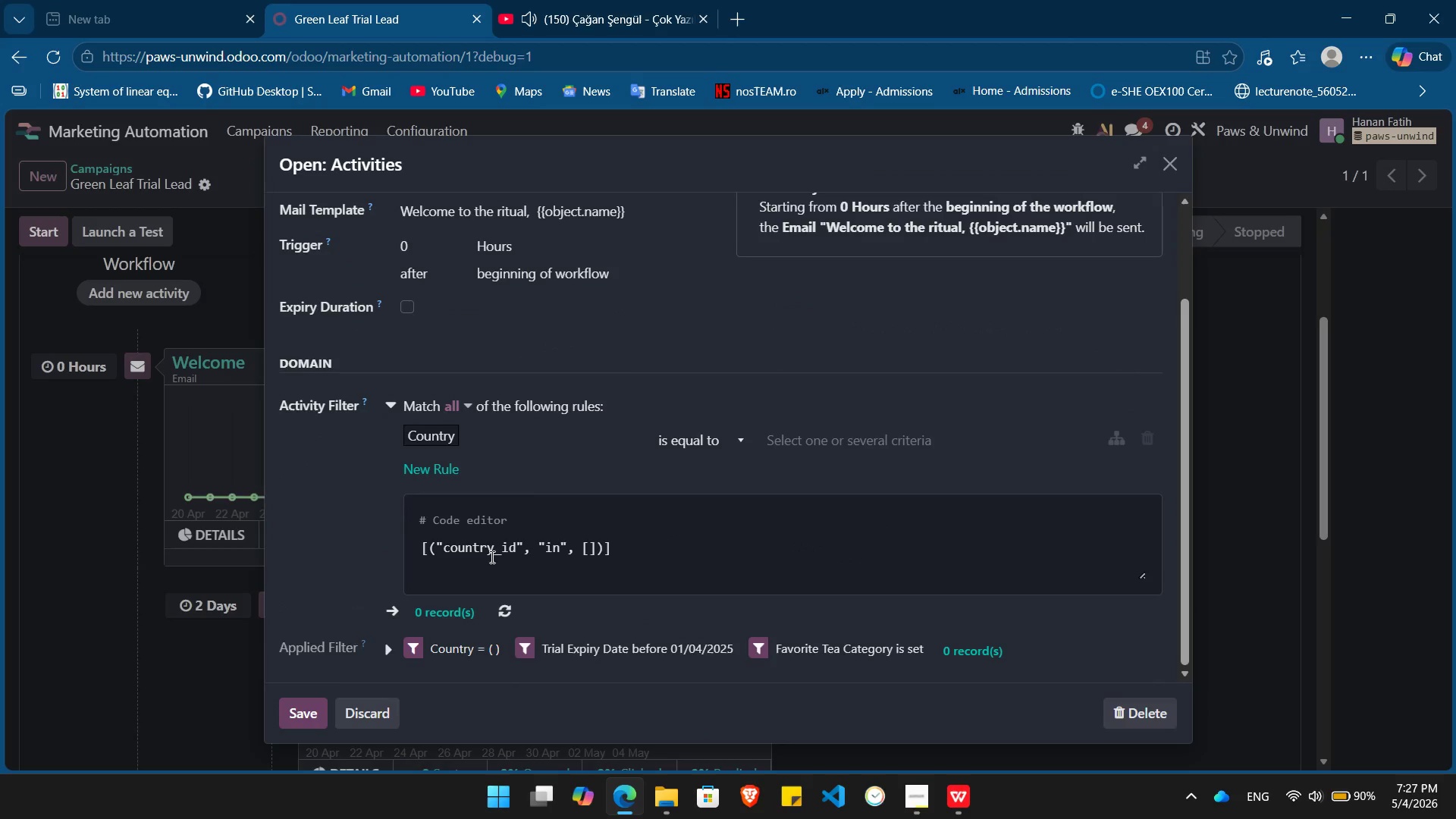 
wait(5.77)
 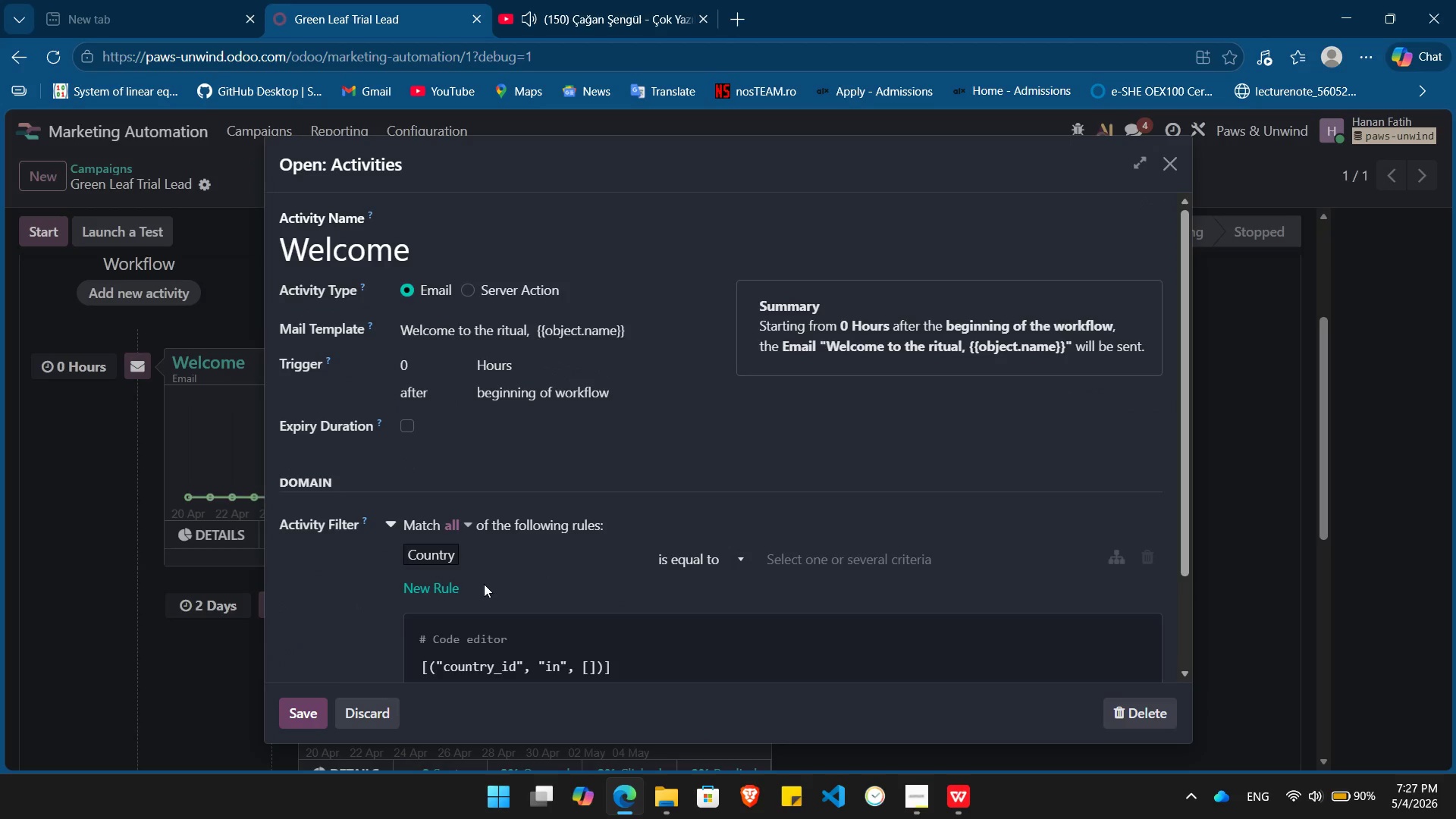 
left_click([466, 438])
 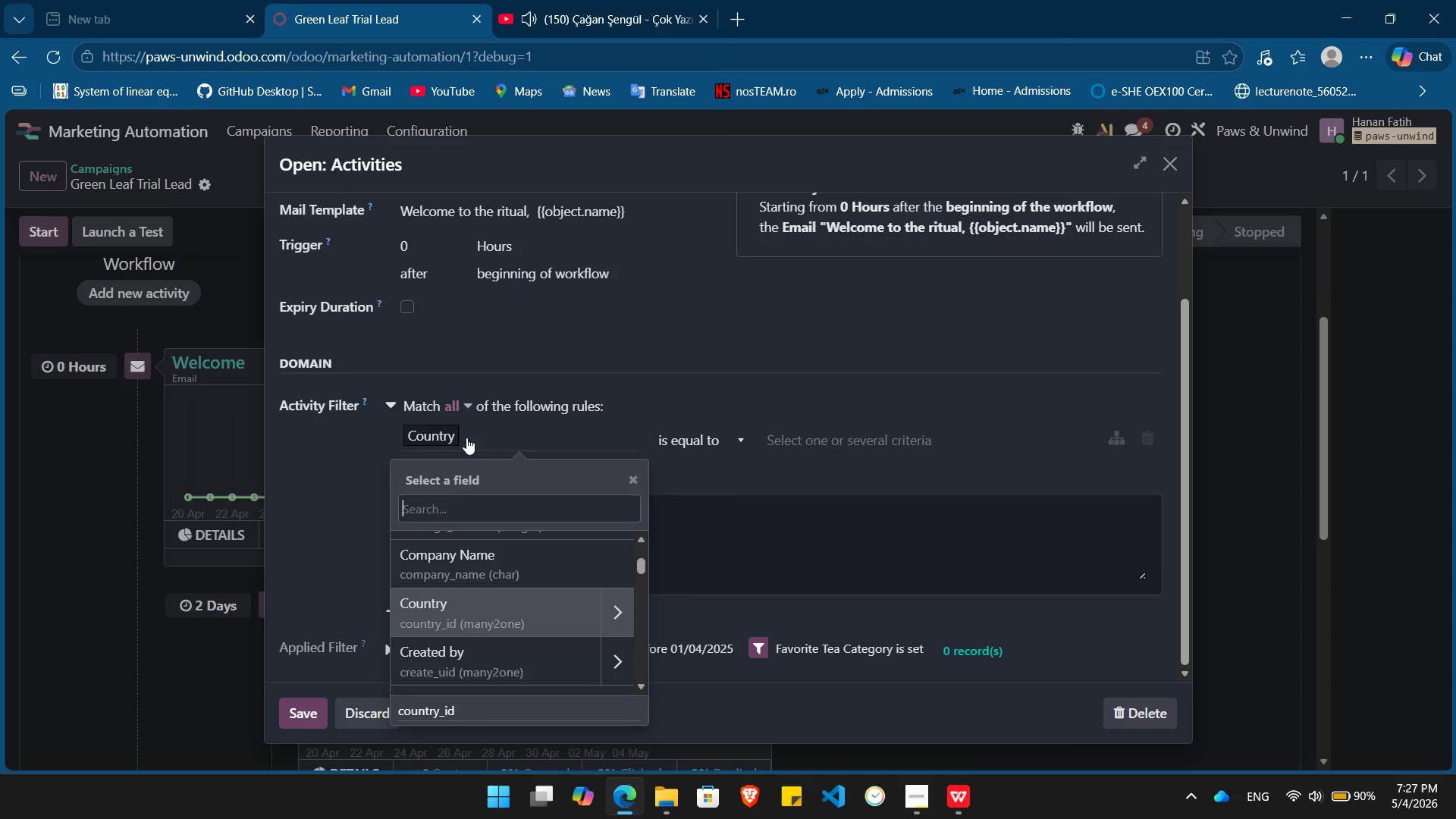 
type(sales)
 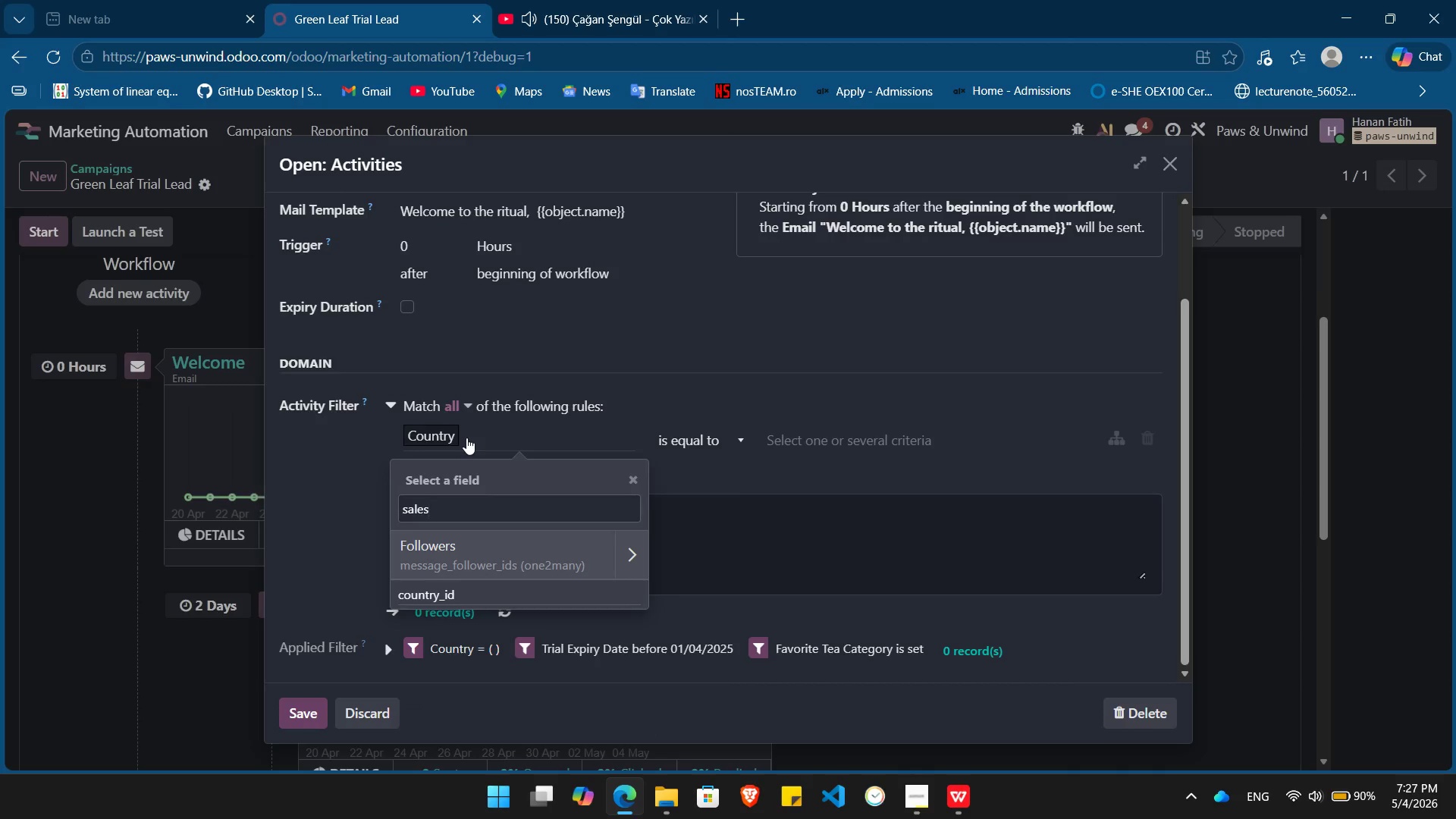 
hold_key(key=Backspace, duration=0.7)
 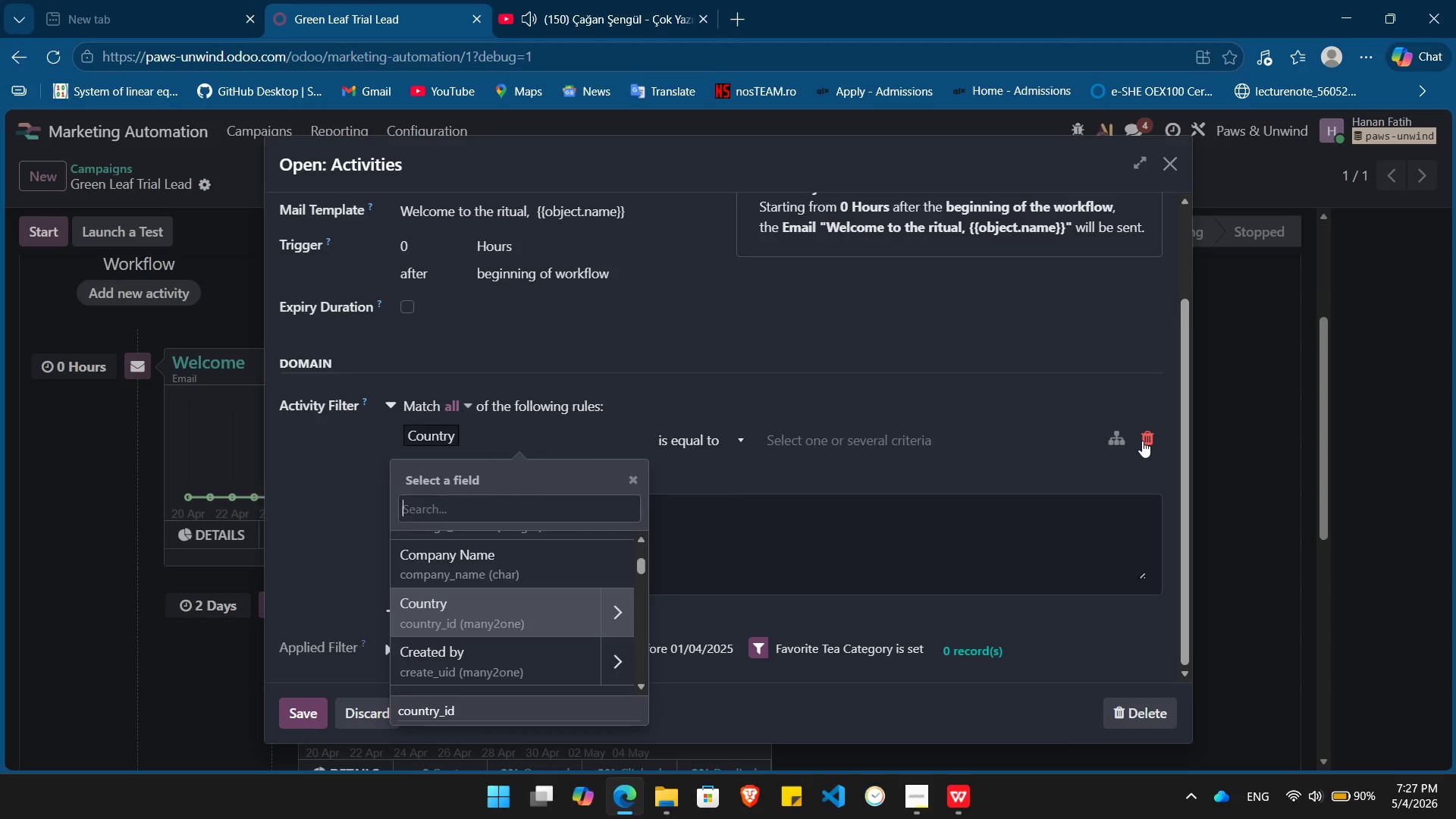 
left_click([1144, 441])
 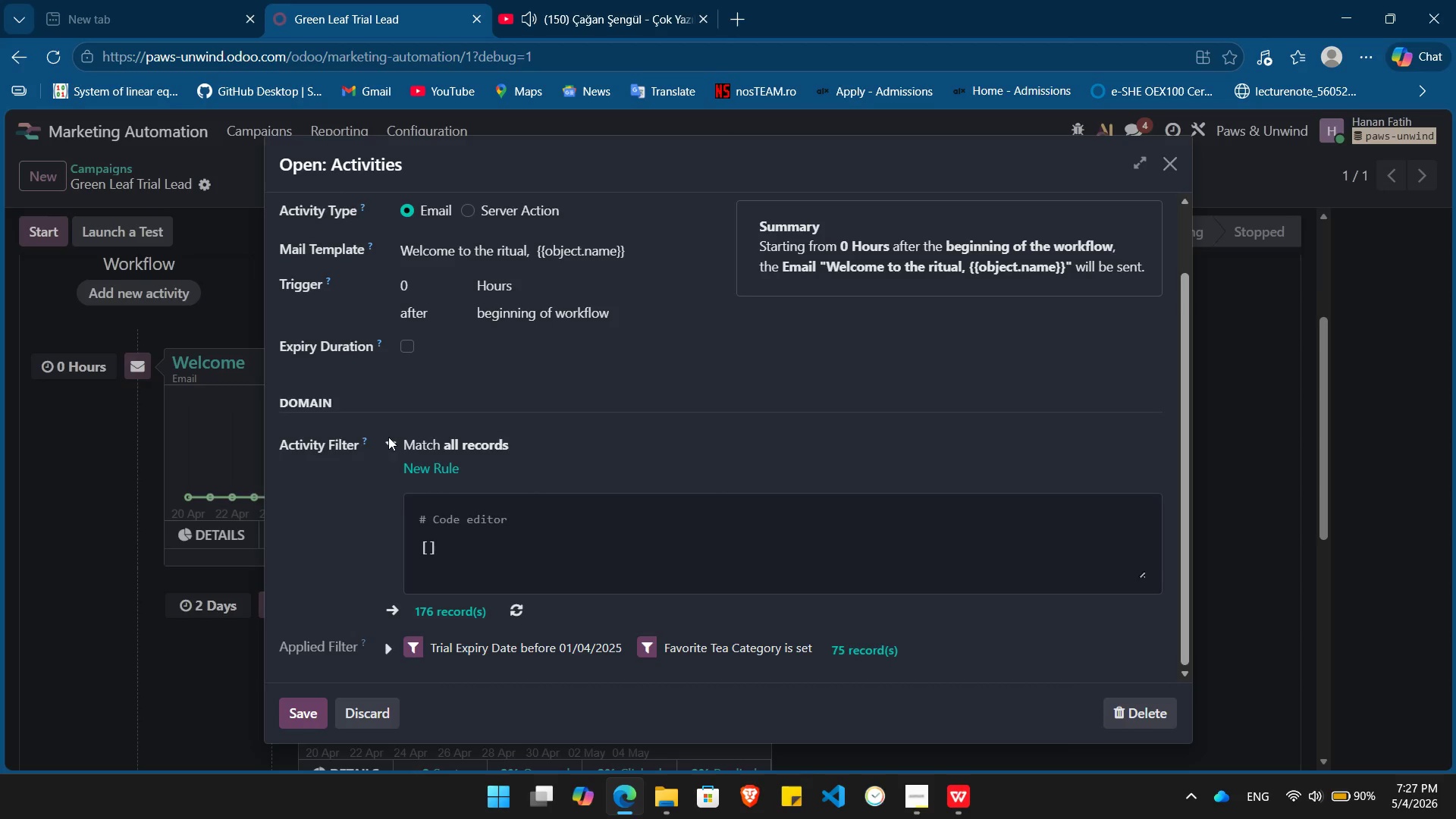 
left_click([390, 444])
 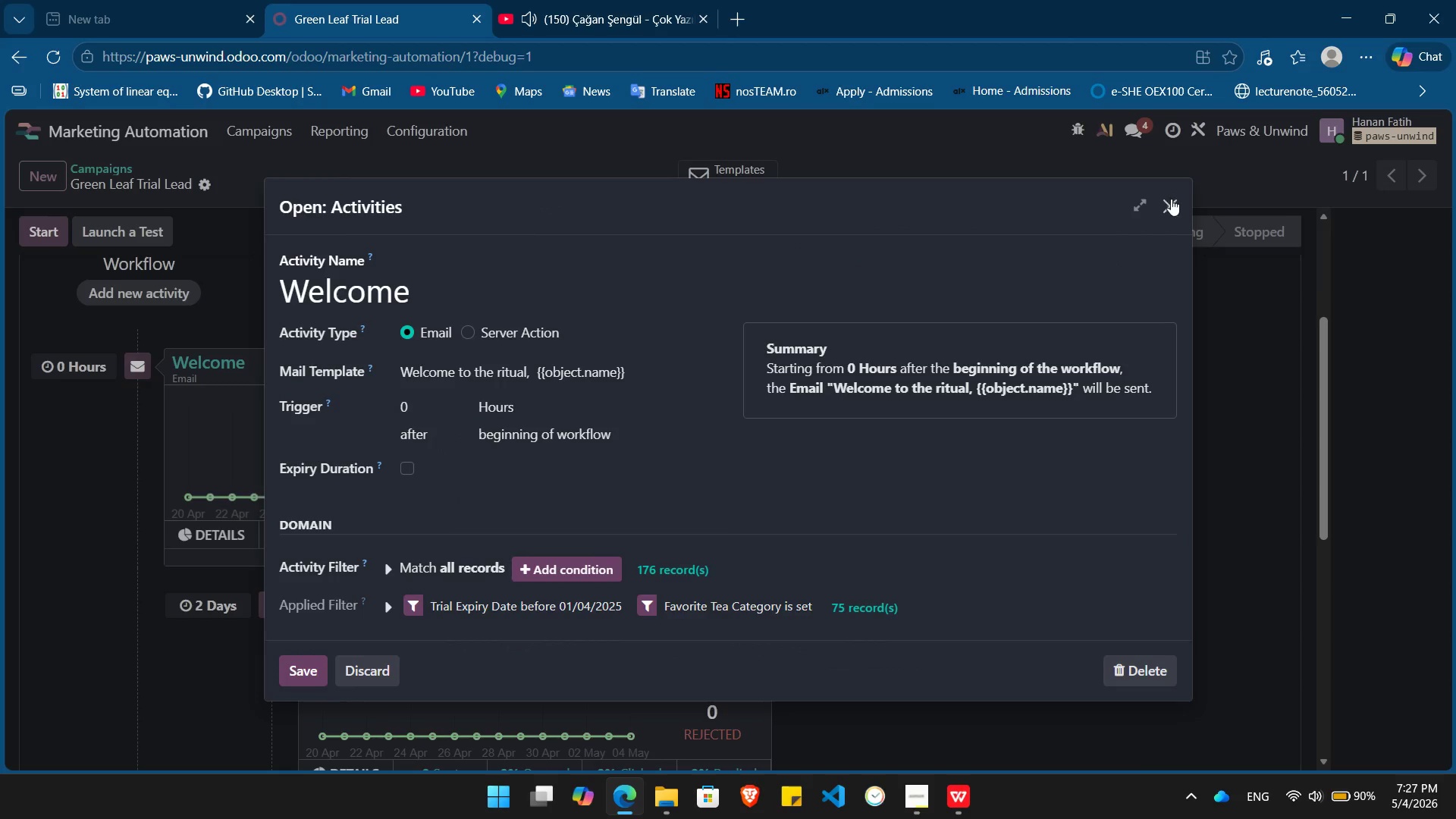 
left_click([1172, 206])
 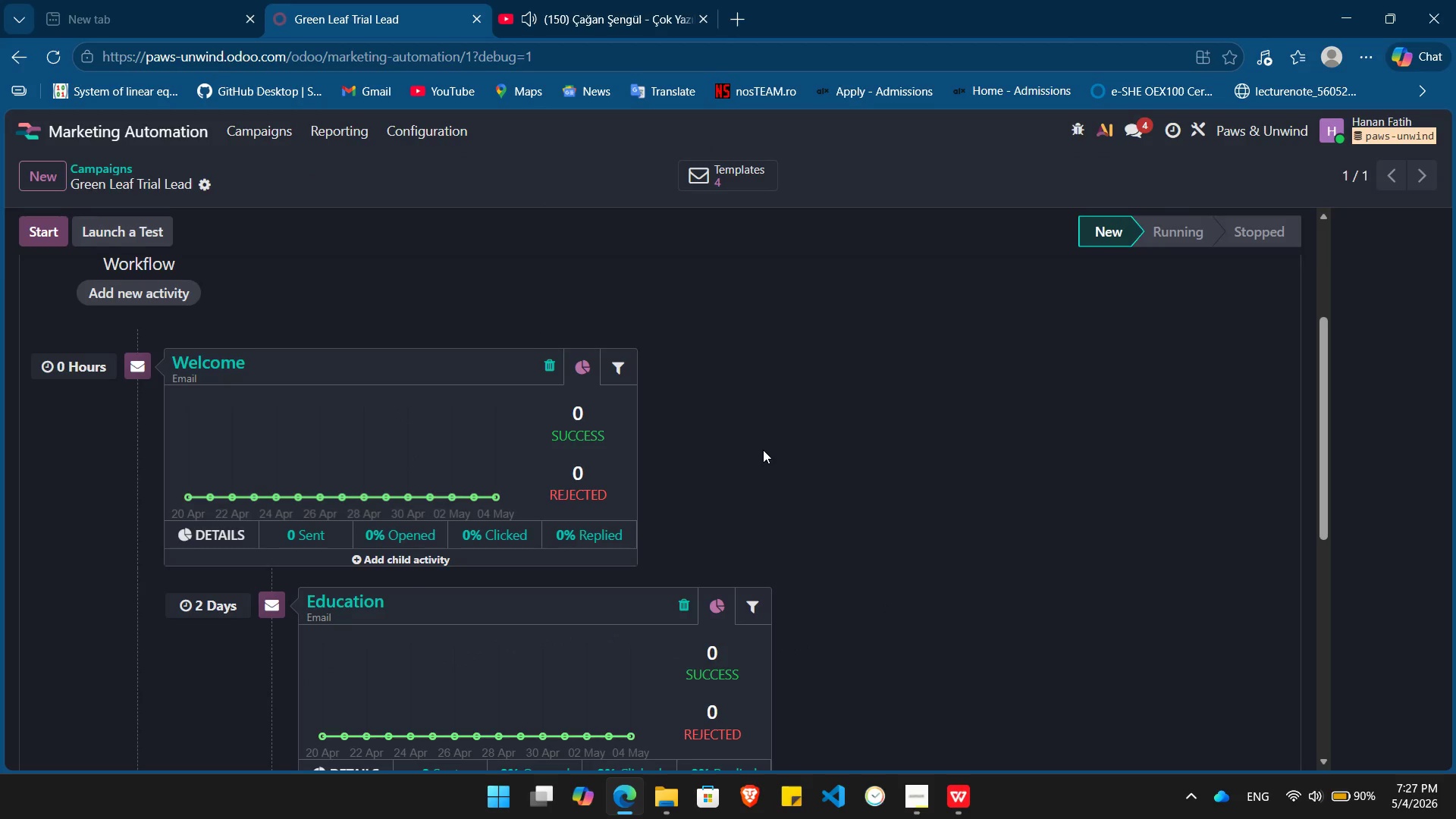 
wait(19.91)
 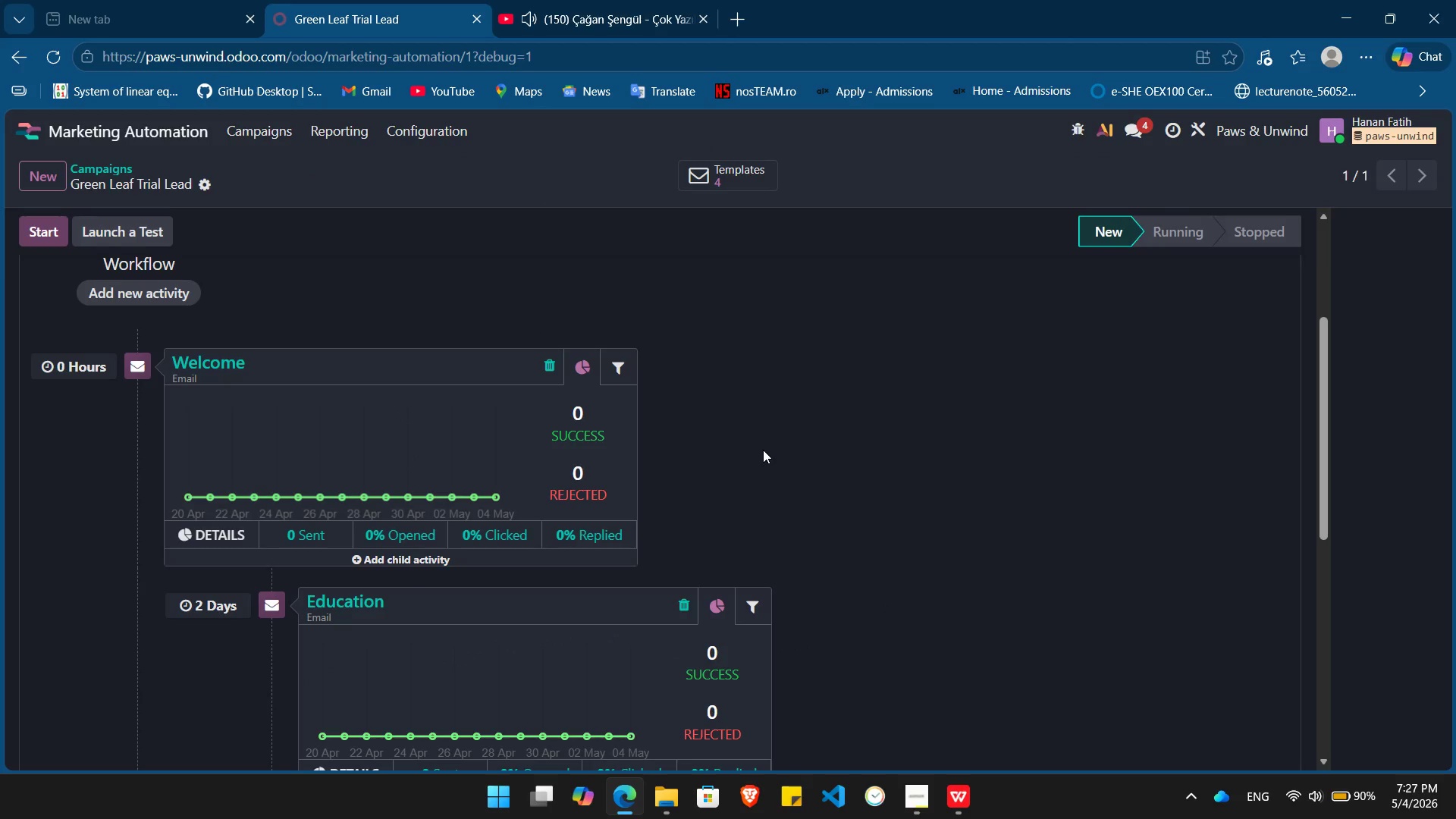 
key(Alt+Tab)
 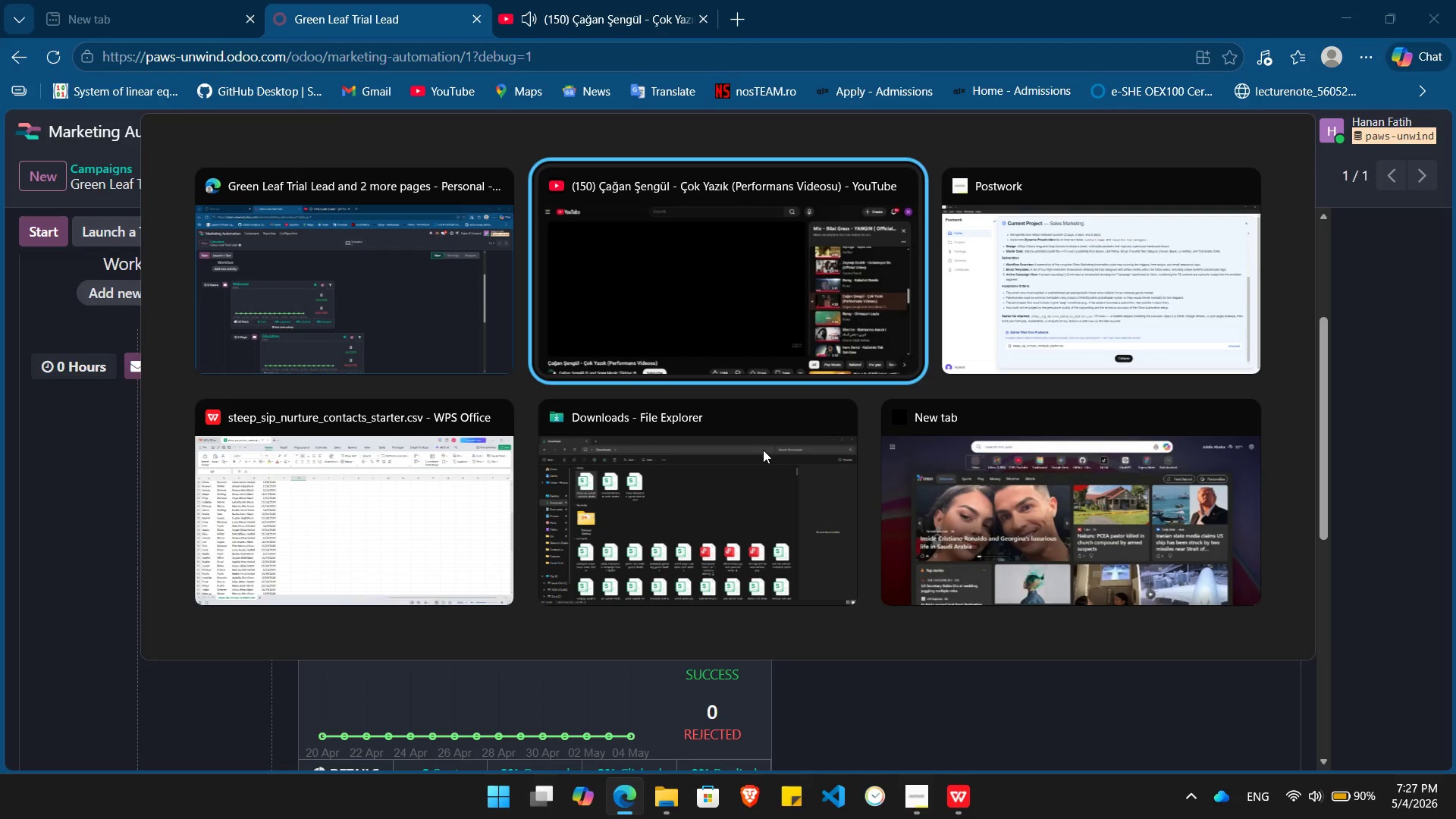 
key(Alt+Tab)